 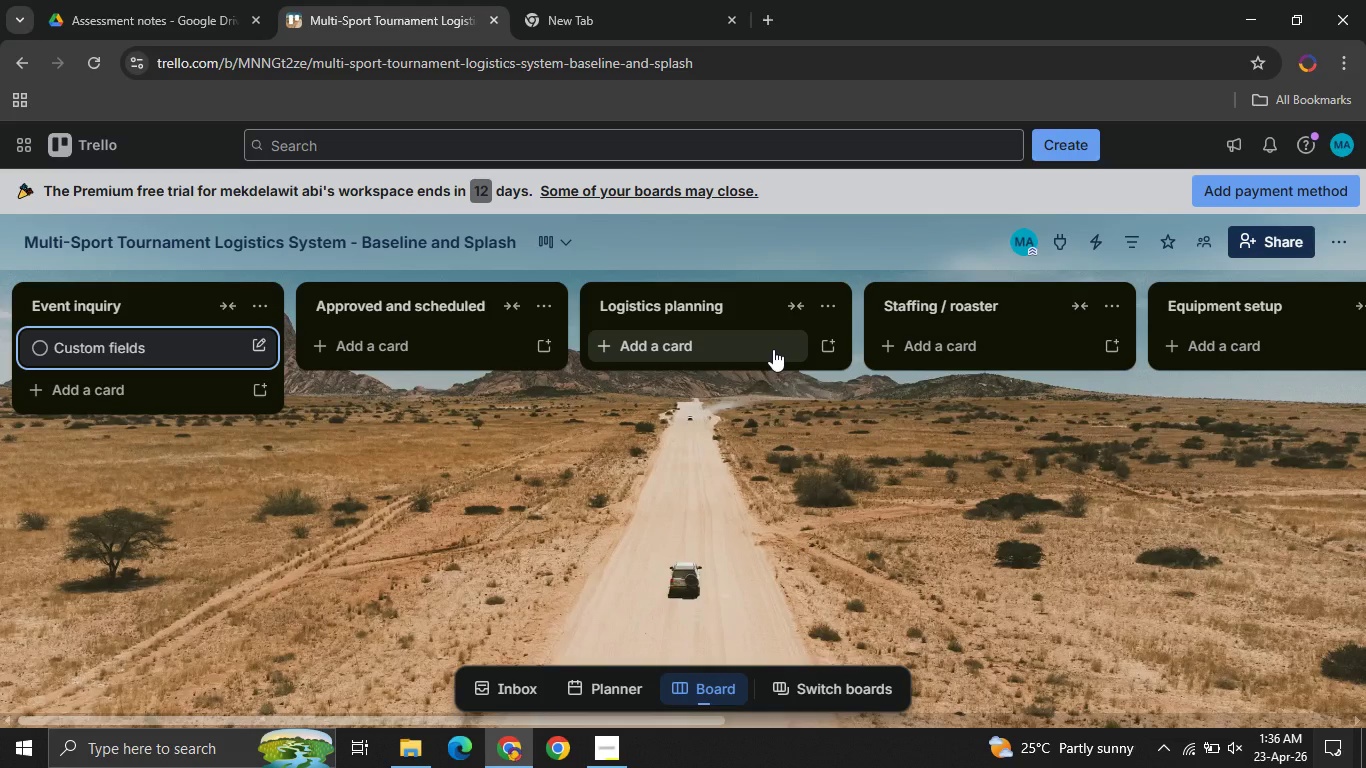 
left_click([152, 407])
 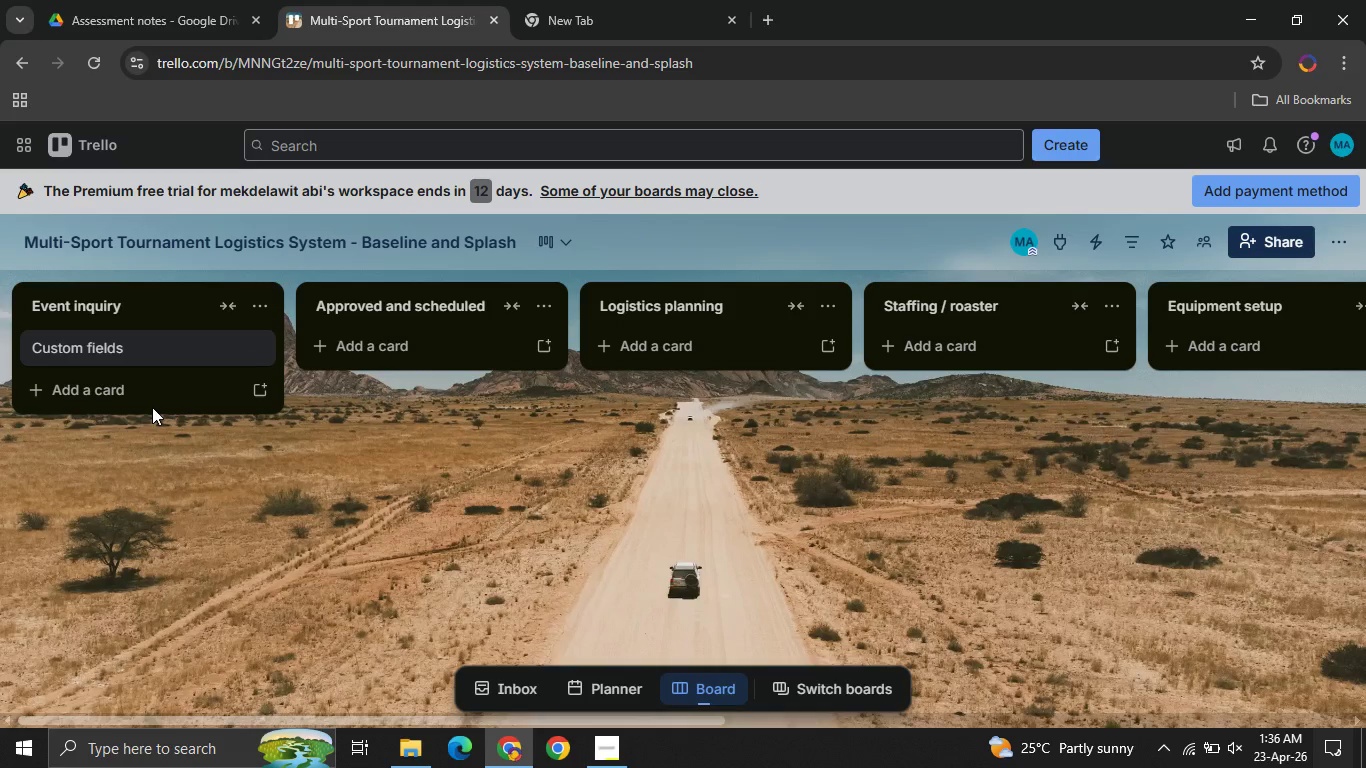 
left_click([139, 401])
 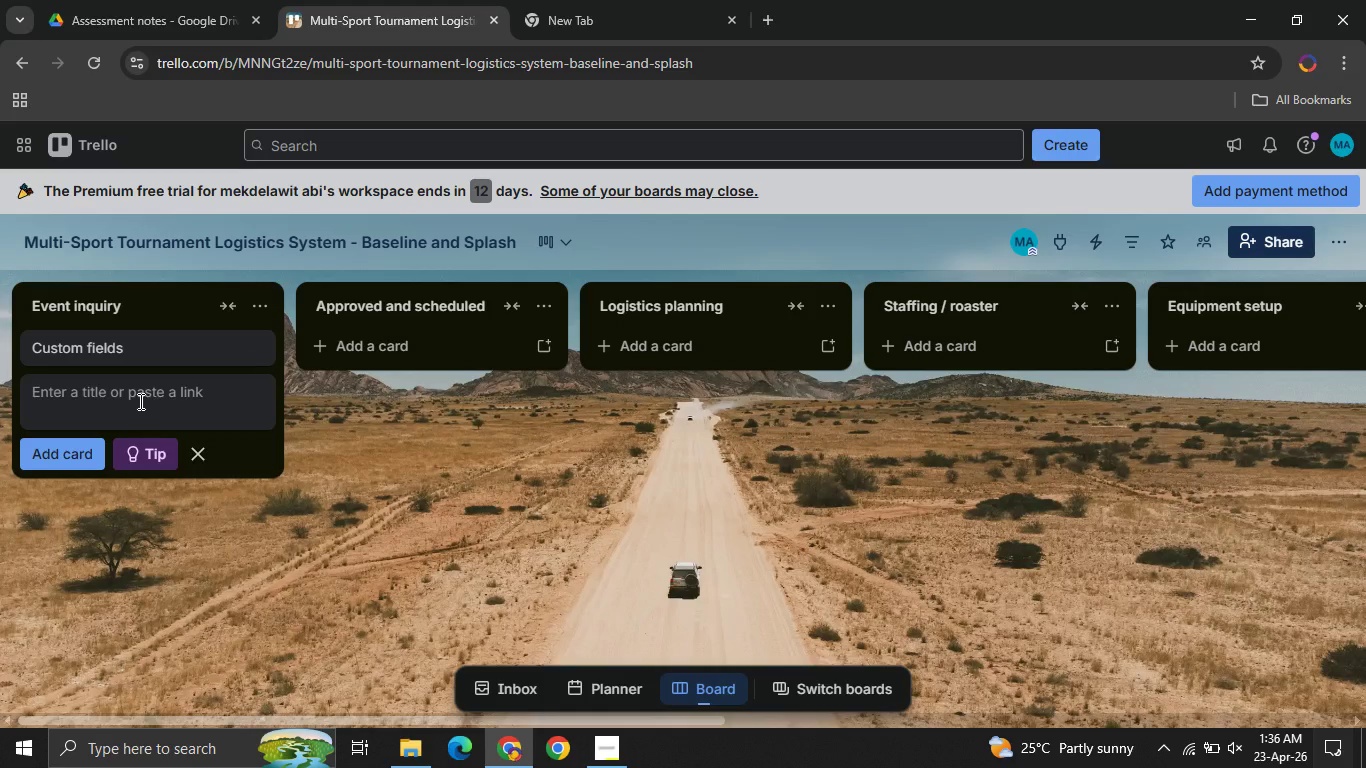 
type(TEMPLATE - Tennis tournament )
 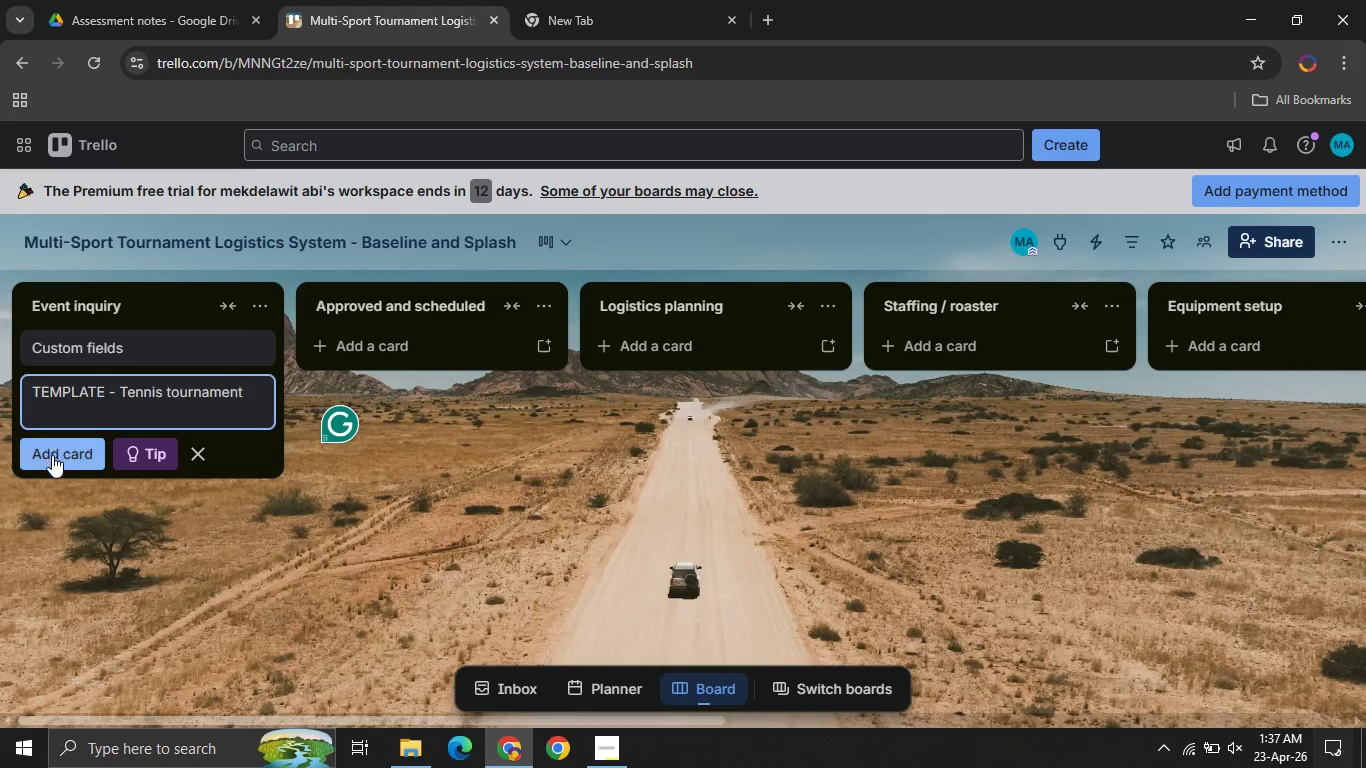 
left_click([54, 457])
 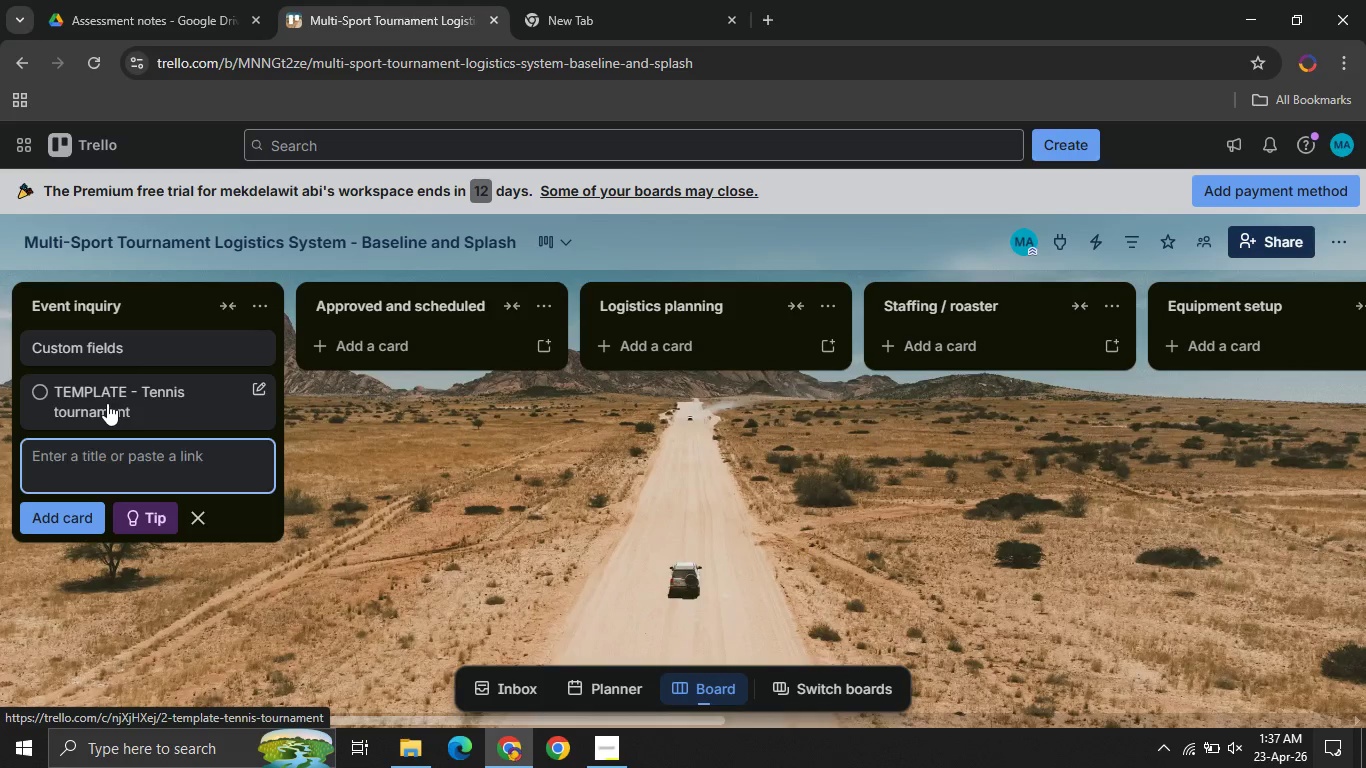 
left_click([107, 403])
 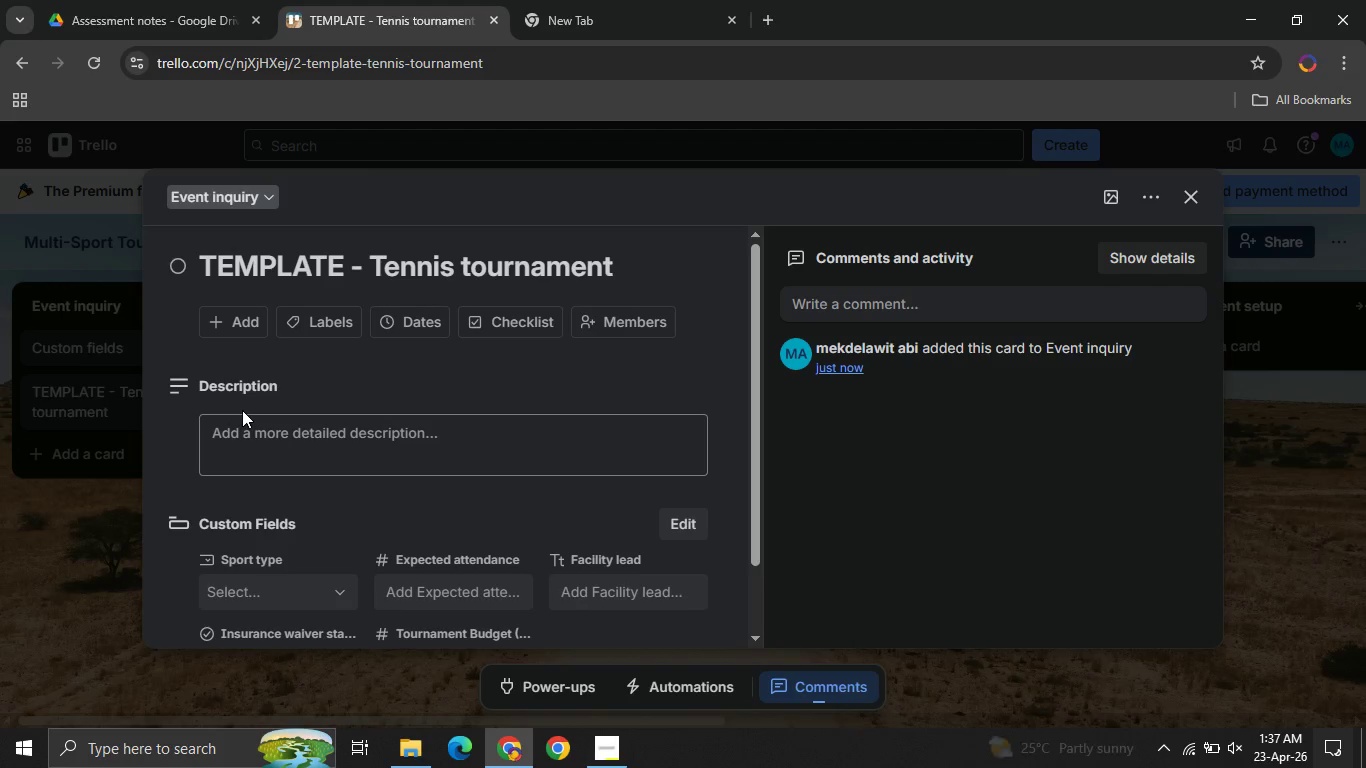 
left_click([240, 424])
 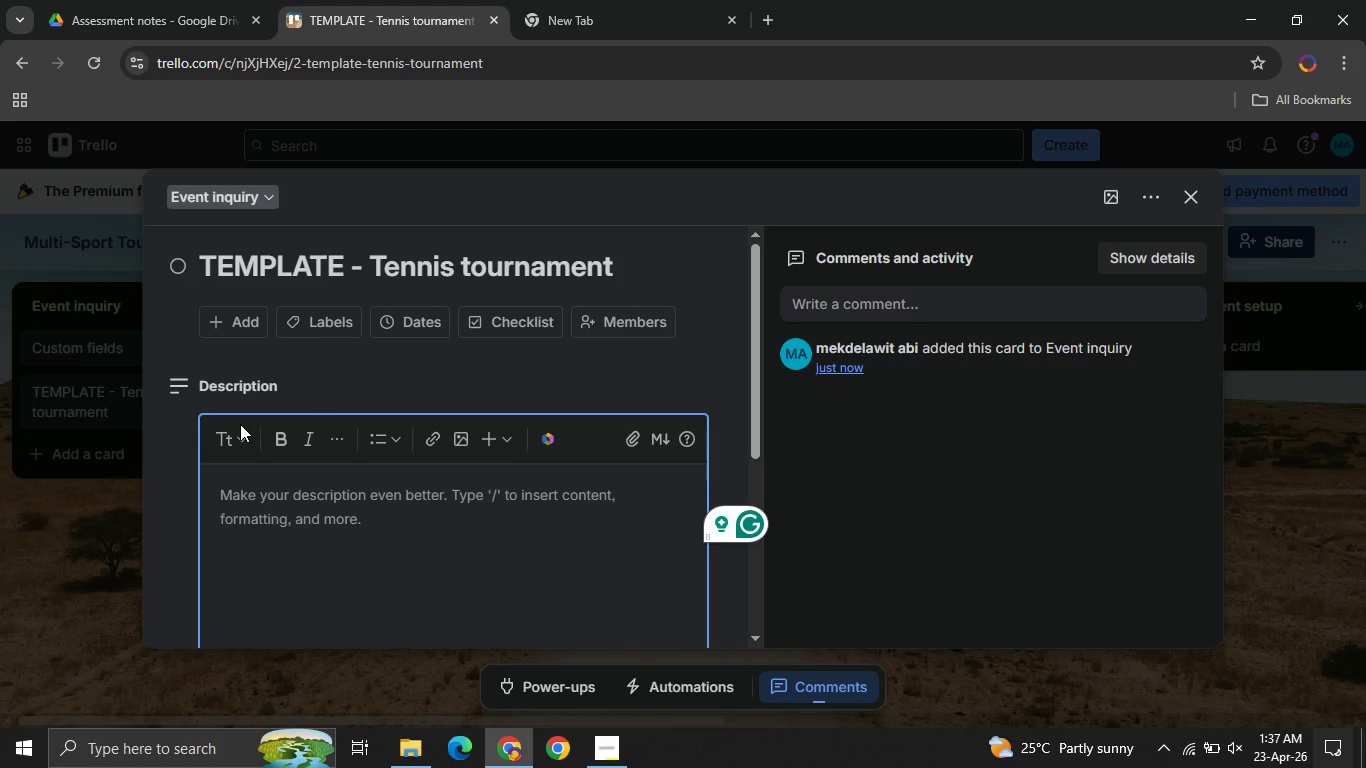 
wait(27.88)
 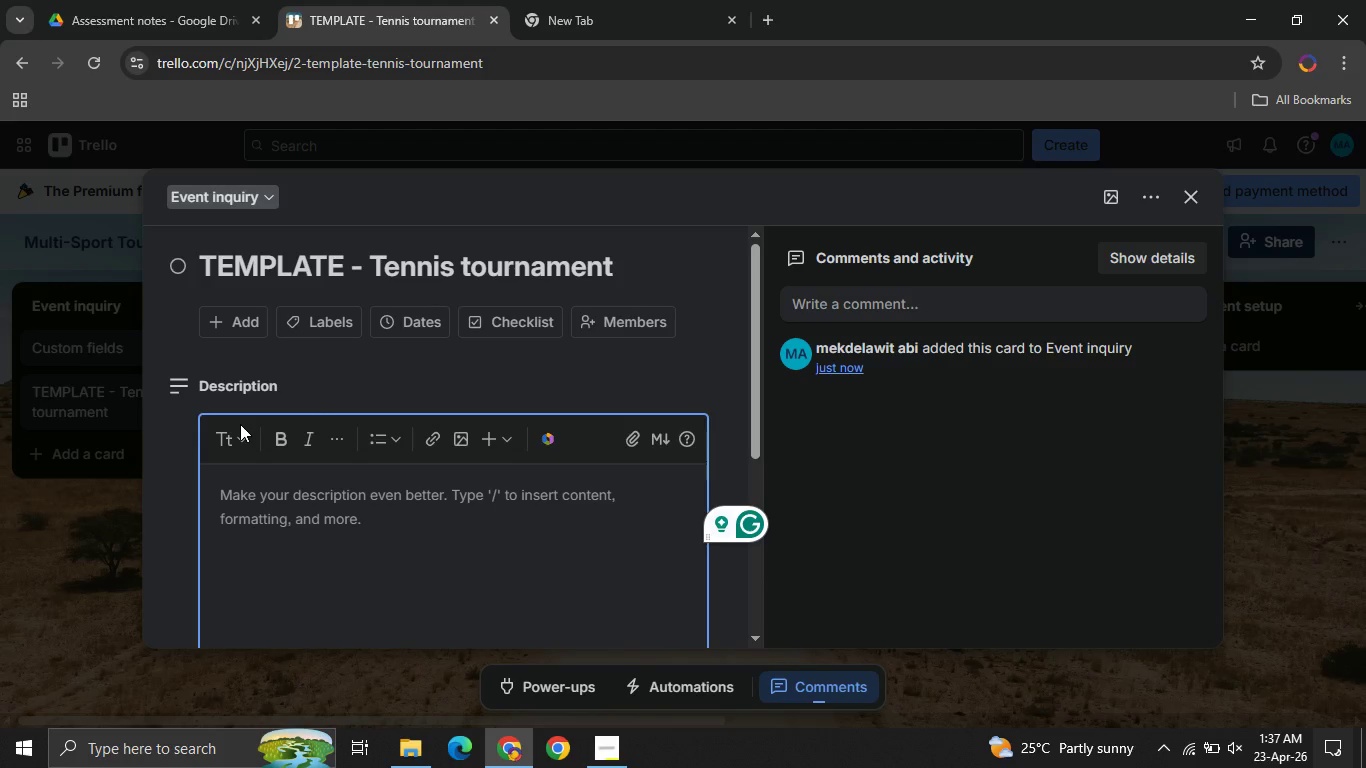 
left_click([232, 498])
 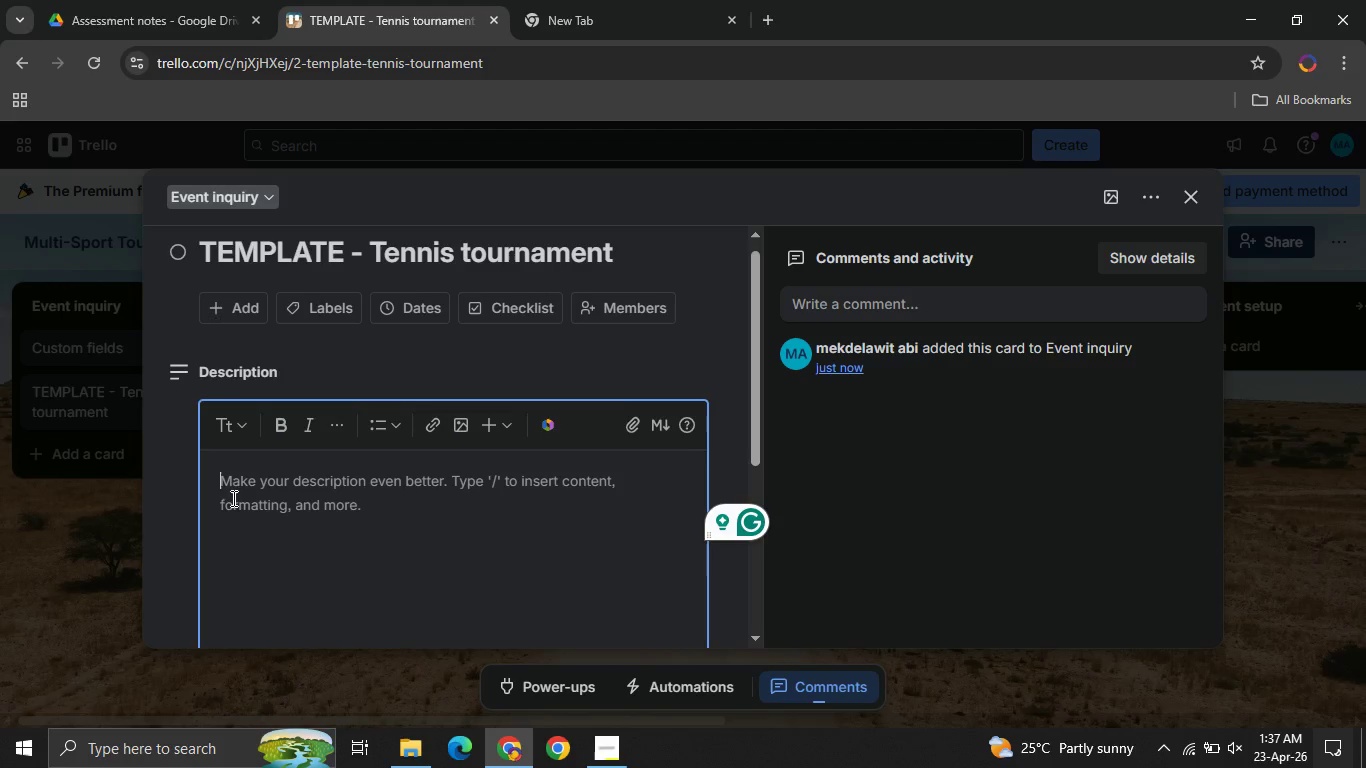 
type(Manages the full lifecycle of a tennis tournament from booking to compli)
key(Backspace)
type(et)
 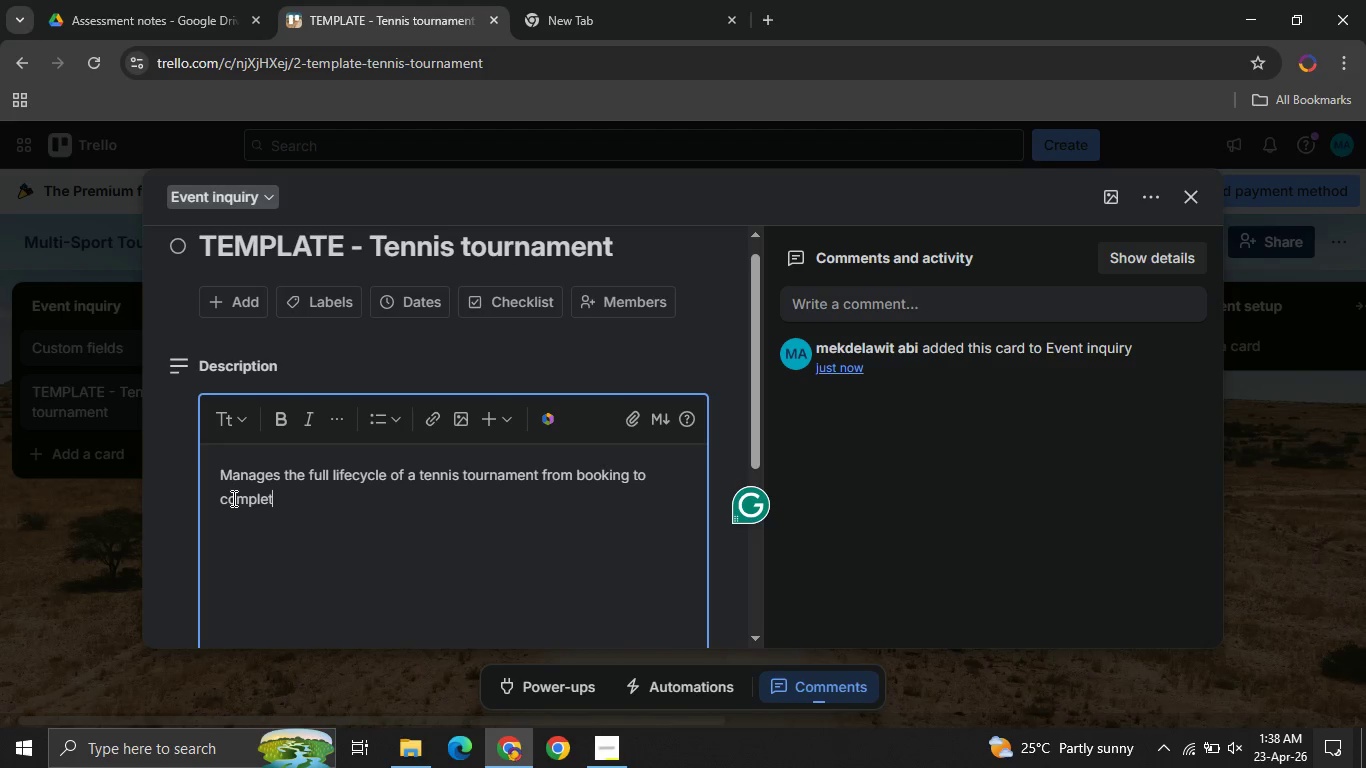 
type(ion )
 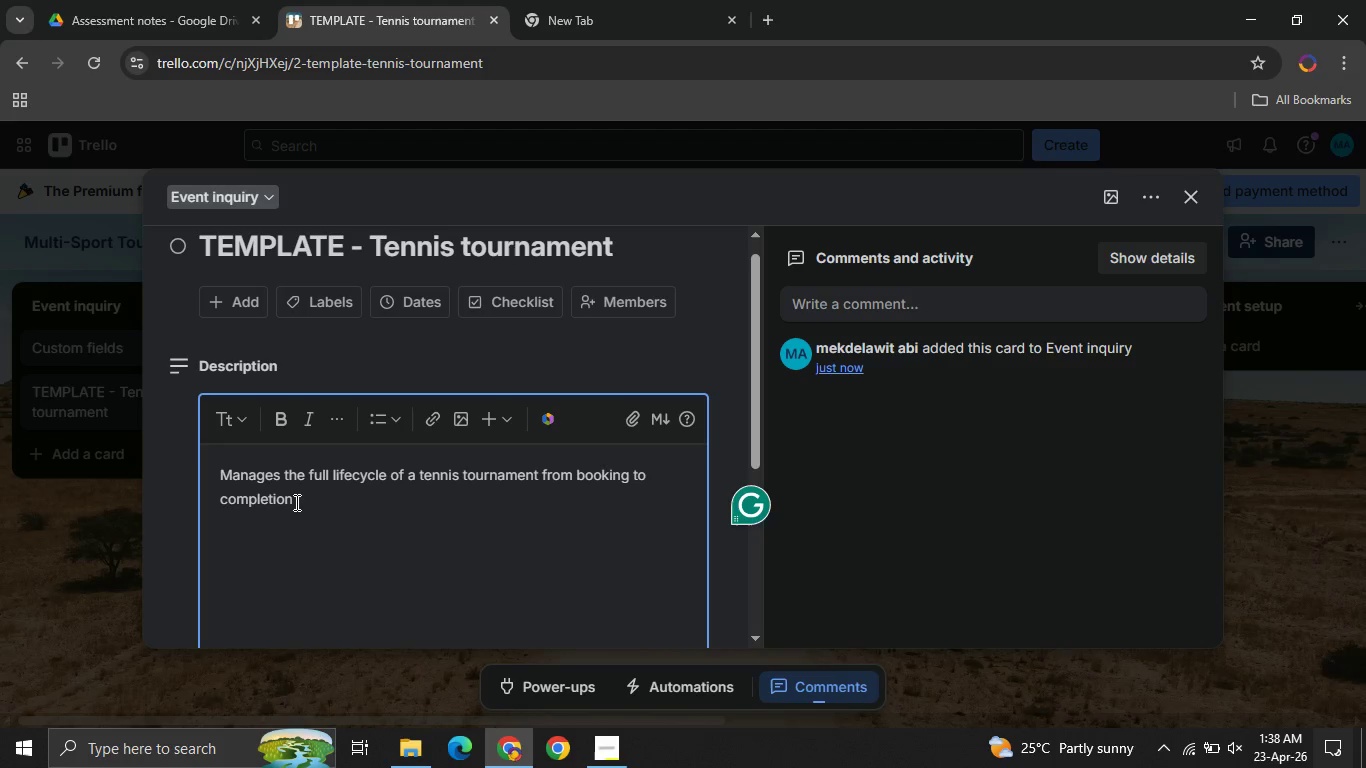 
key(Backspace)
type(, ensuring )
 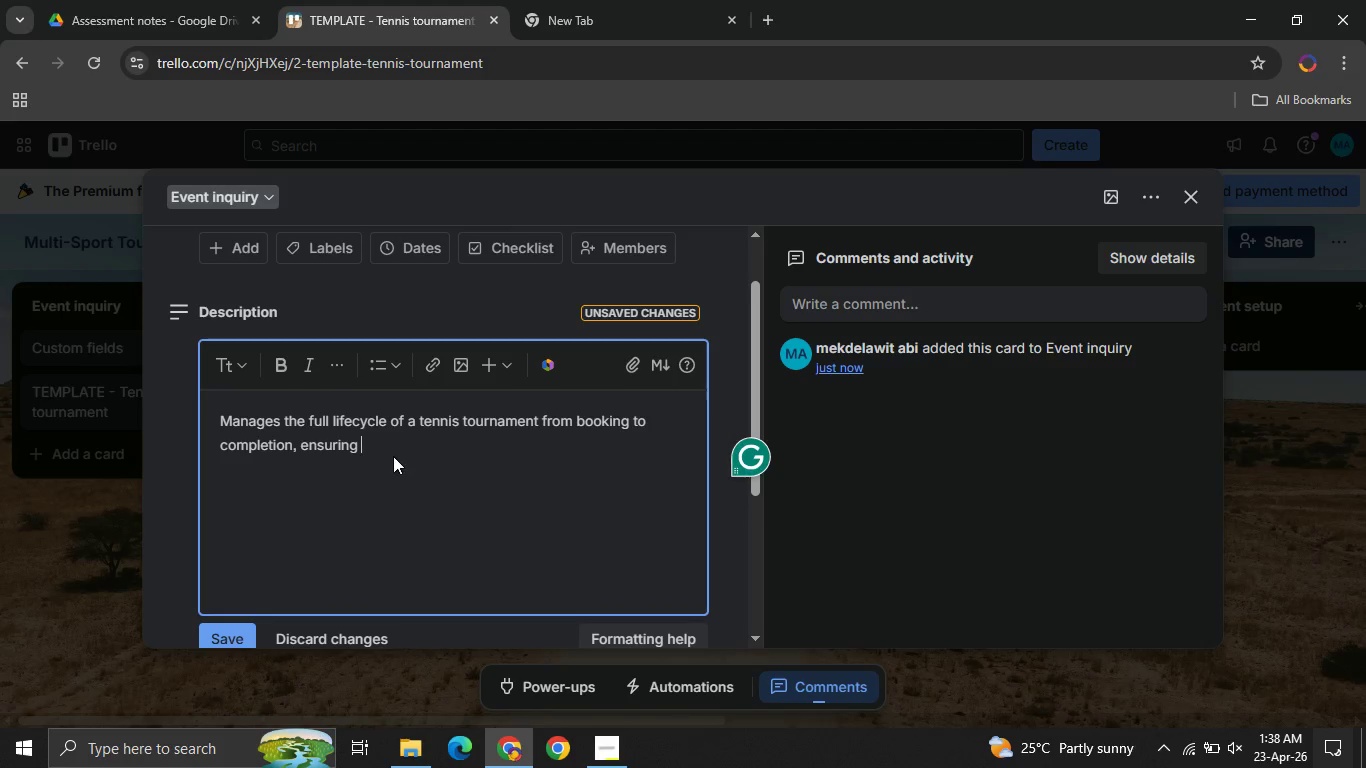 
type(court readiness )
key(Backspace)
type(, staffing alignment and player experience )
key(Backspace)
type(. )
 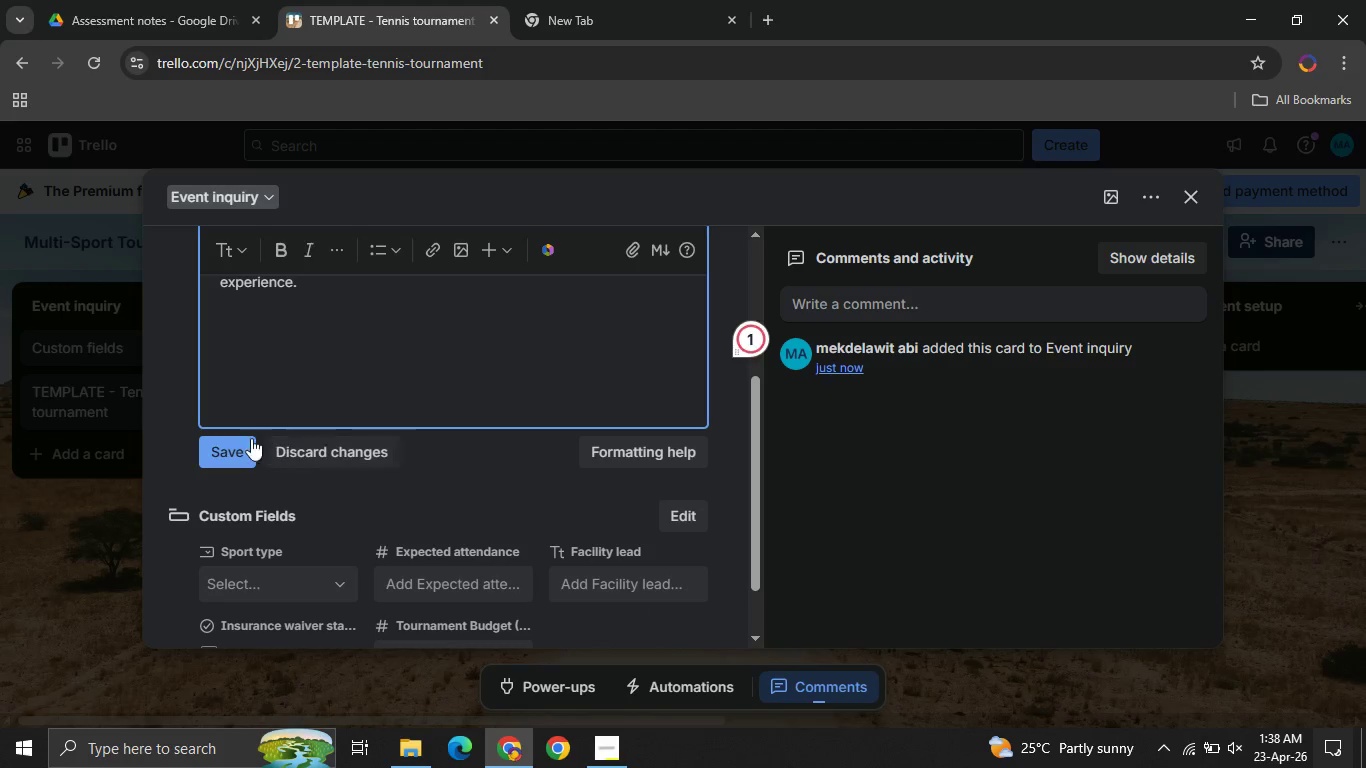 
left_click([238, 460])
 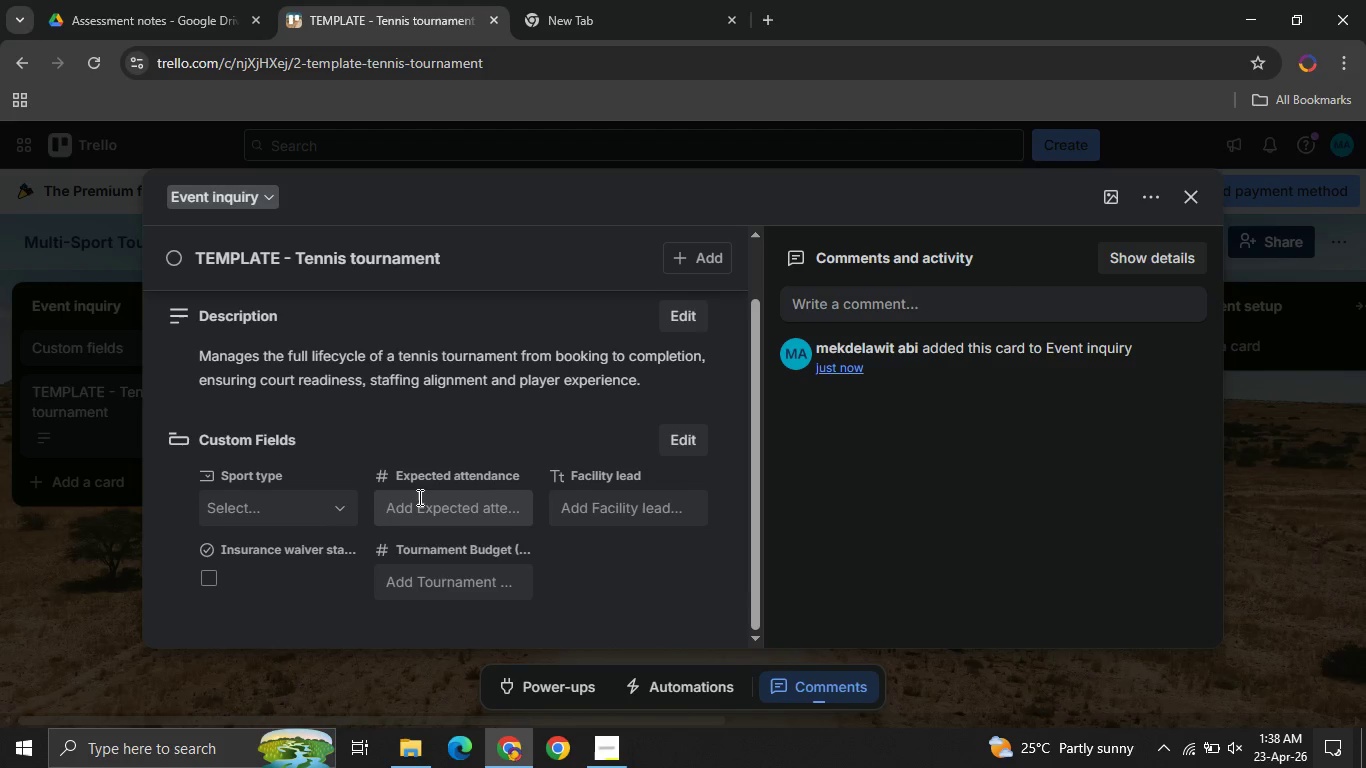 
wait(11.73)
 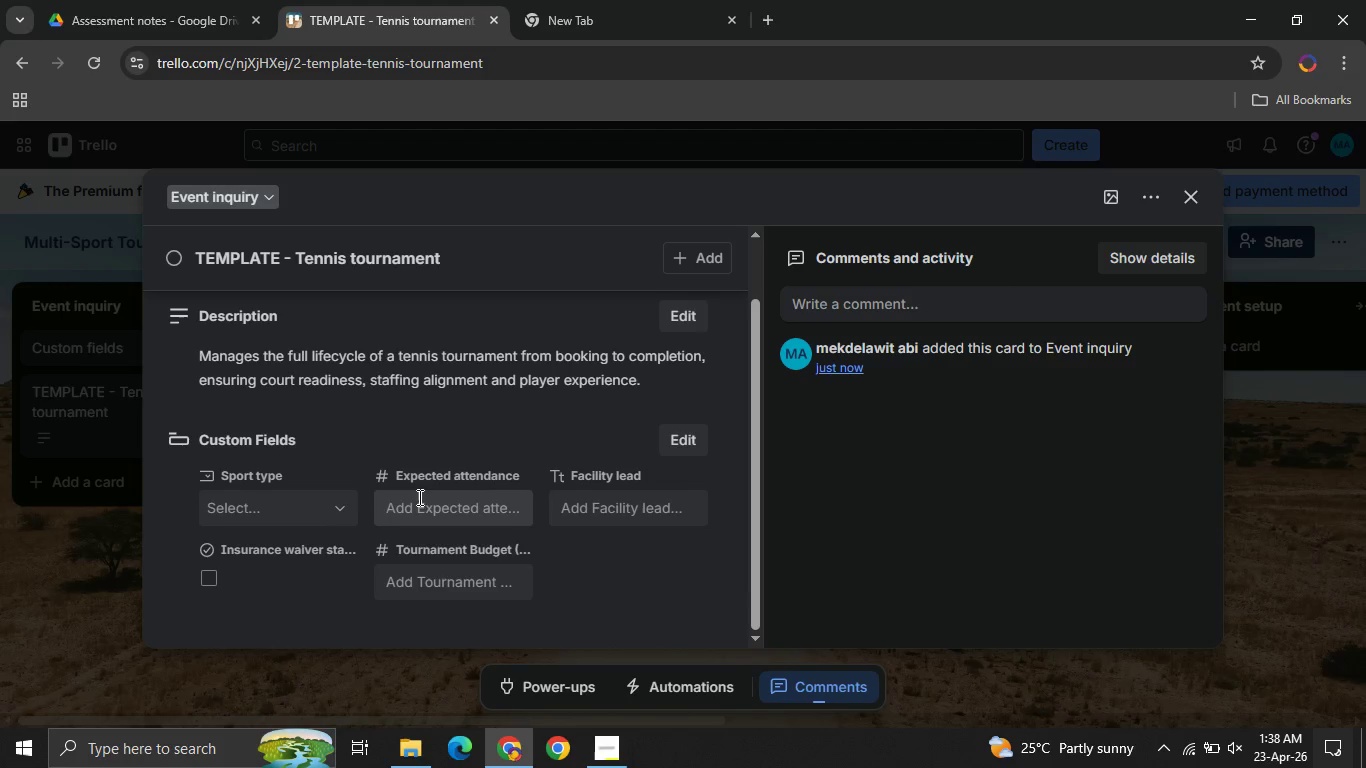 
left_click([517, 321])
 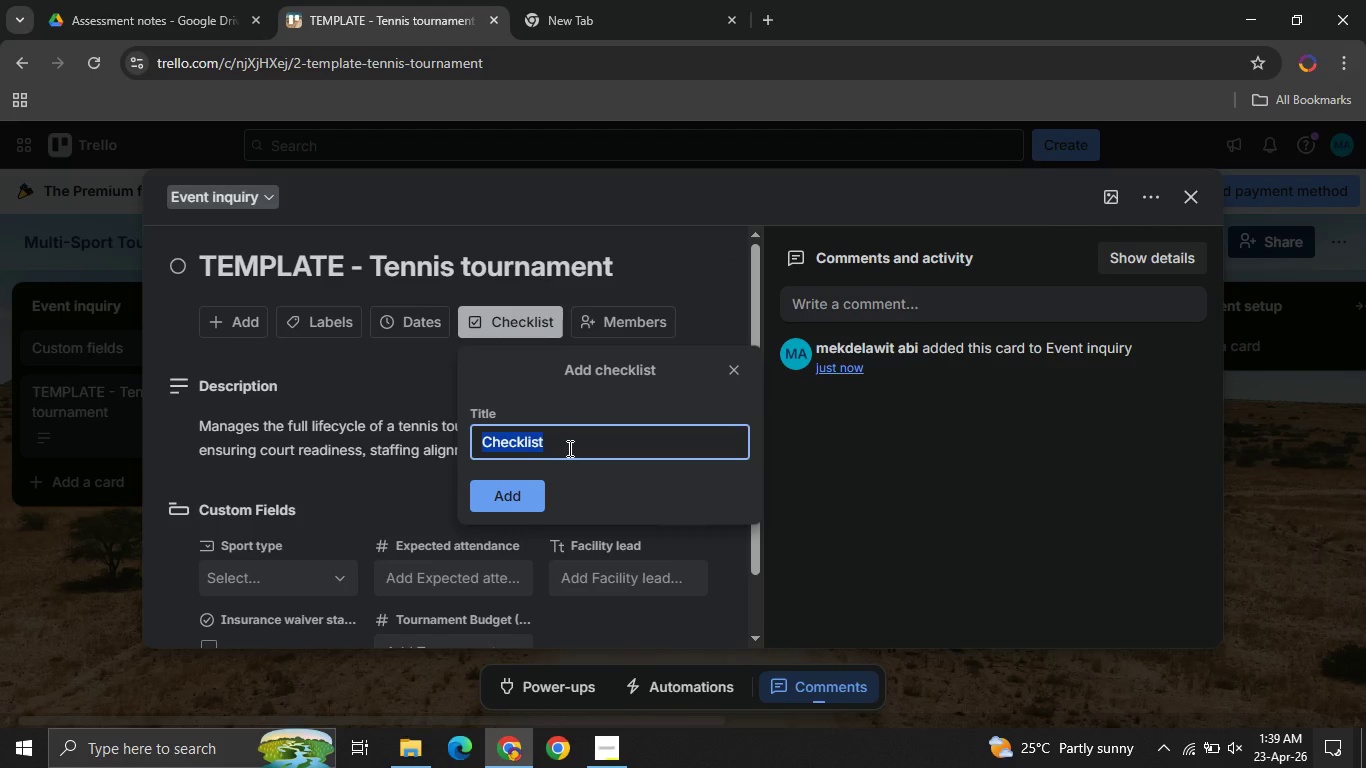 
left_click([568, 448])
 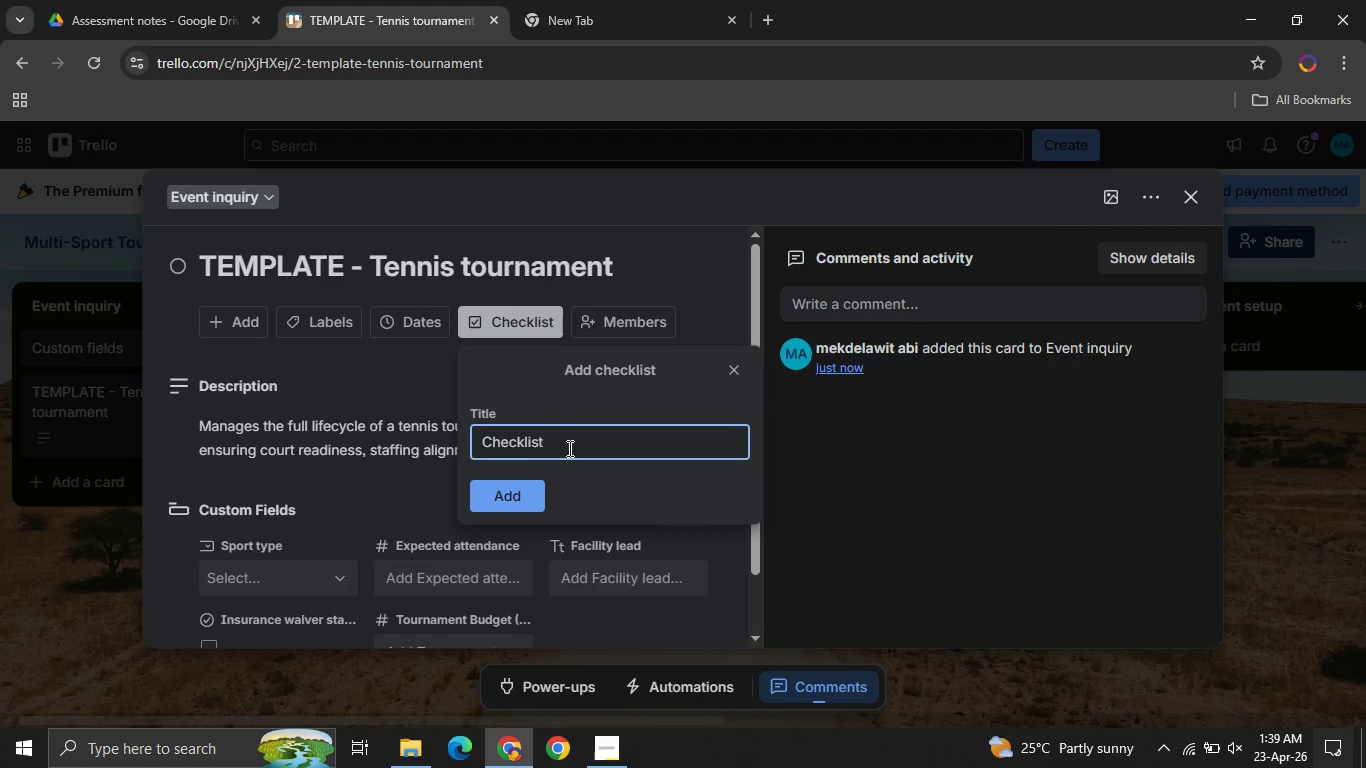 
left_click_drag(start_coordinate=[568, 448], to_coordinate=[459, 459])
 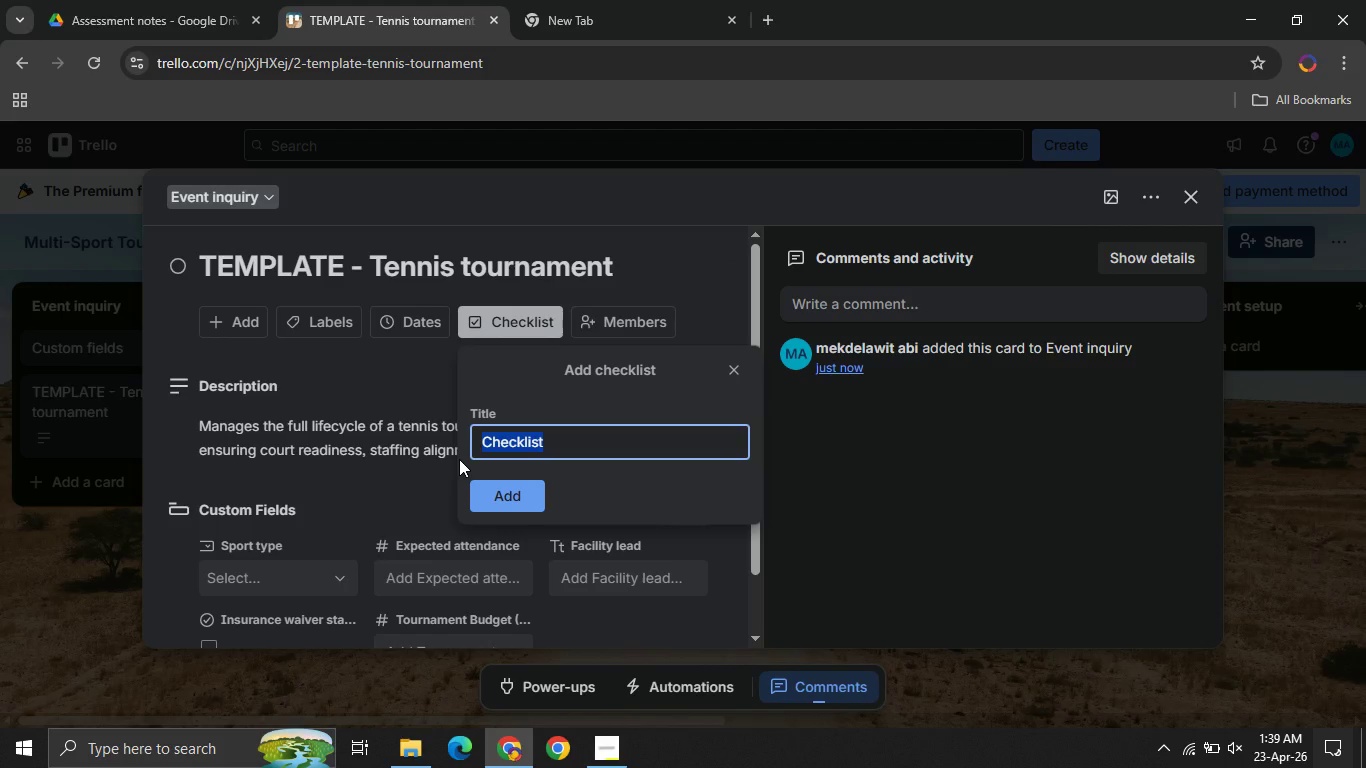 
type(Court preparation )
 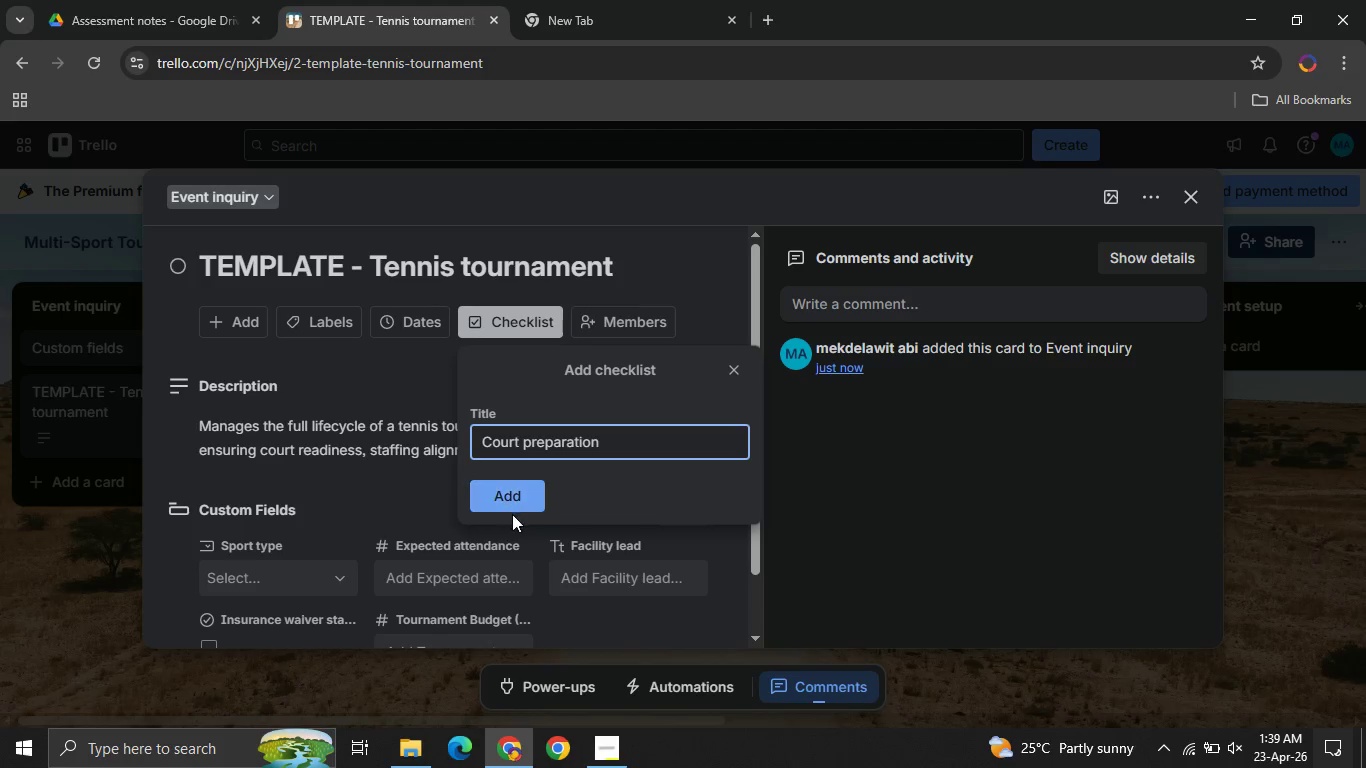 
left_click([512, 514])
 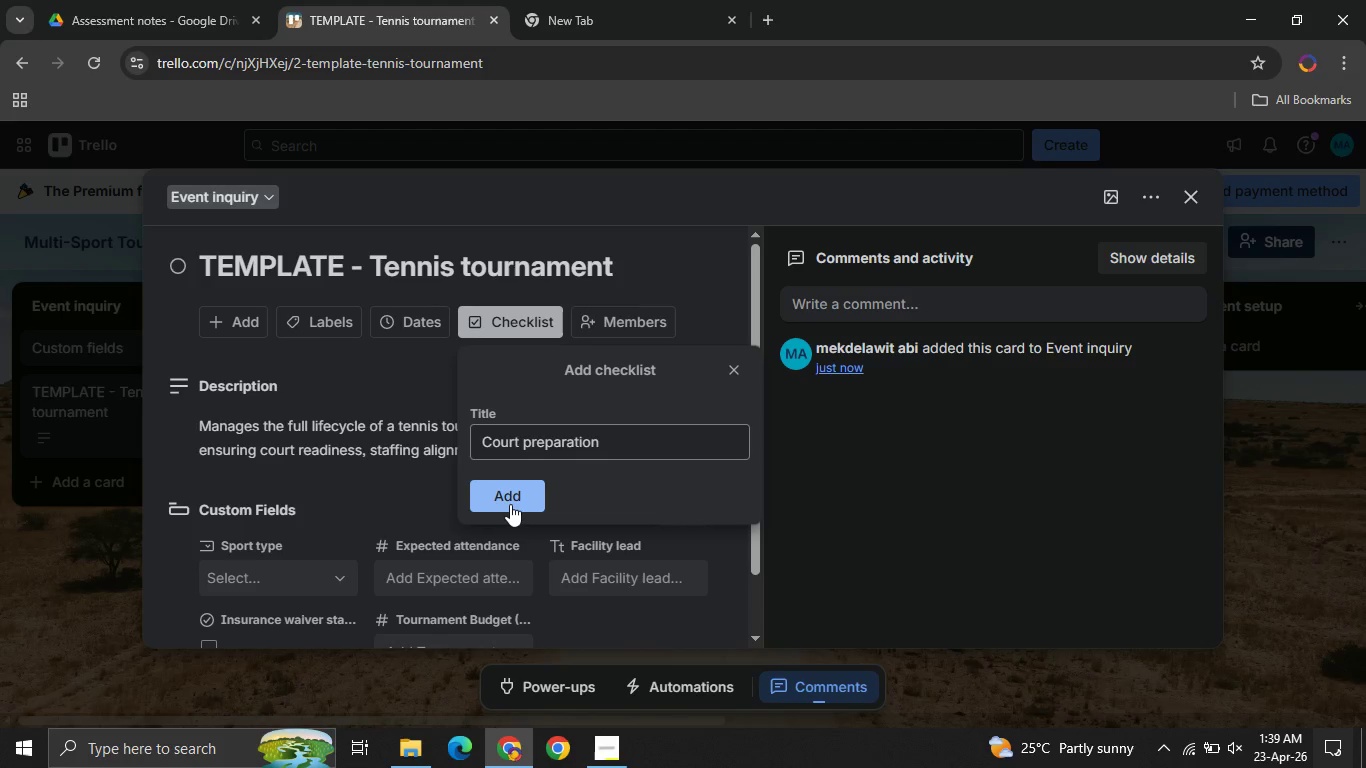 
left_click([510, 504])
 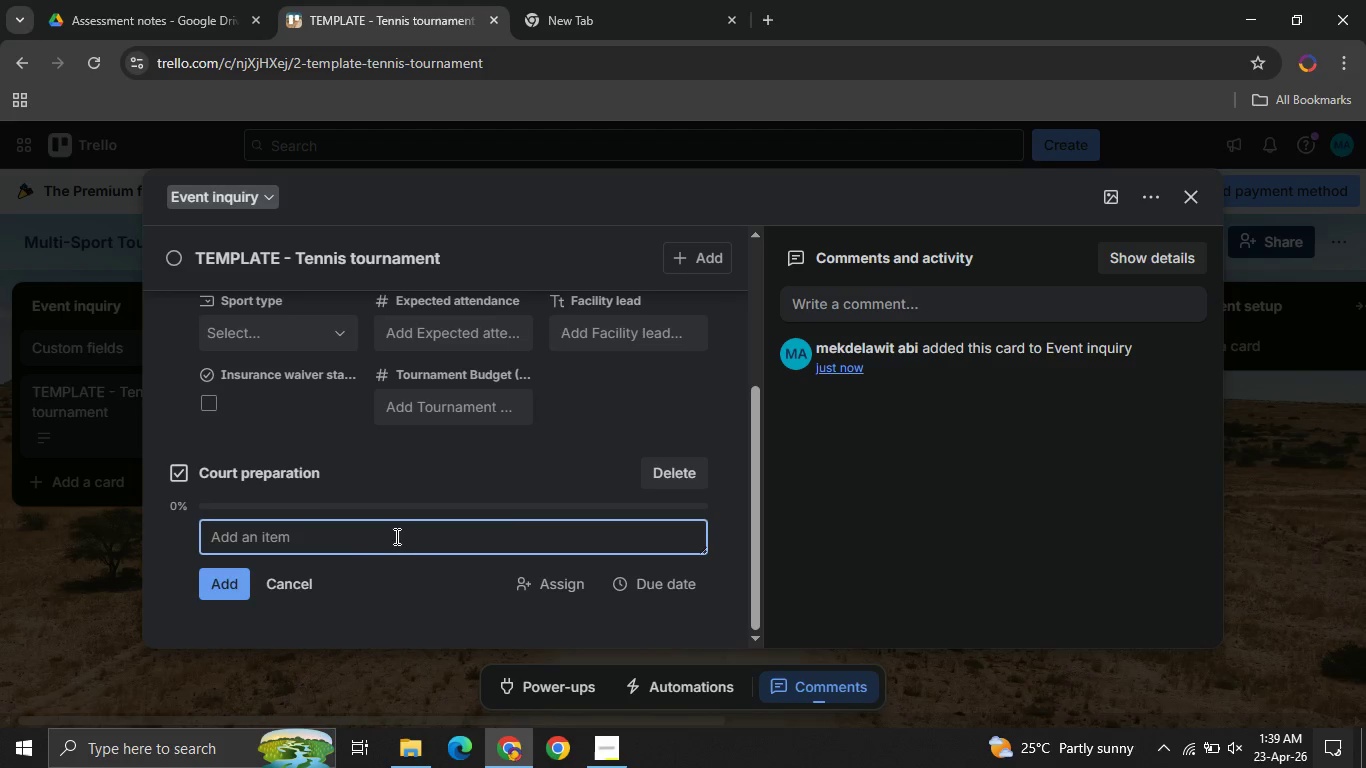 
left_click([360, 552])
 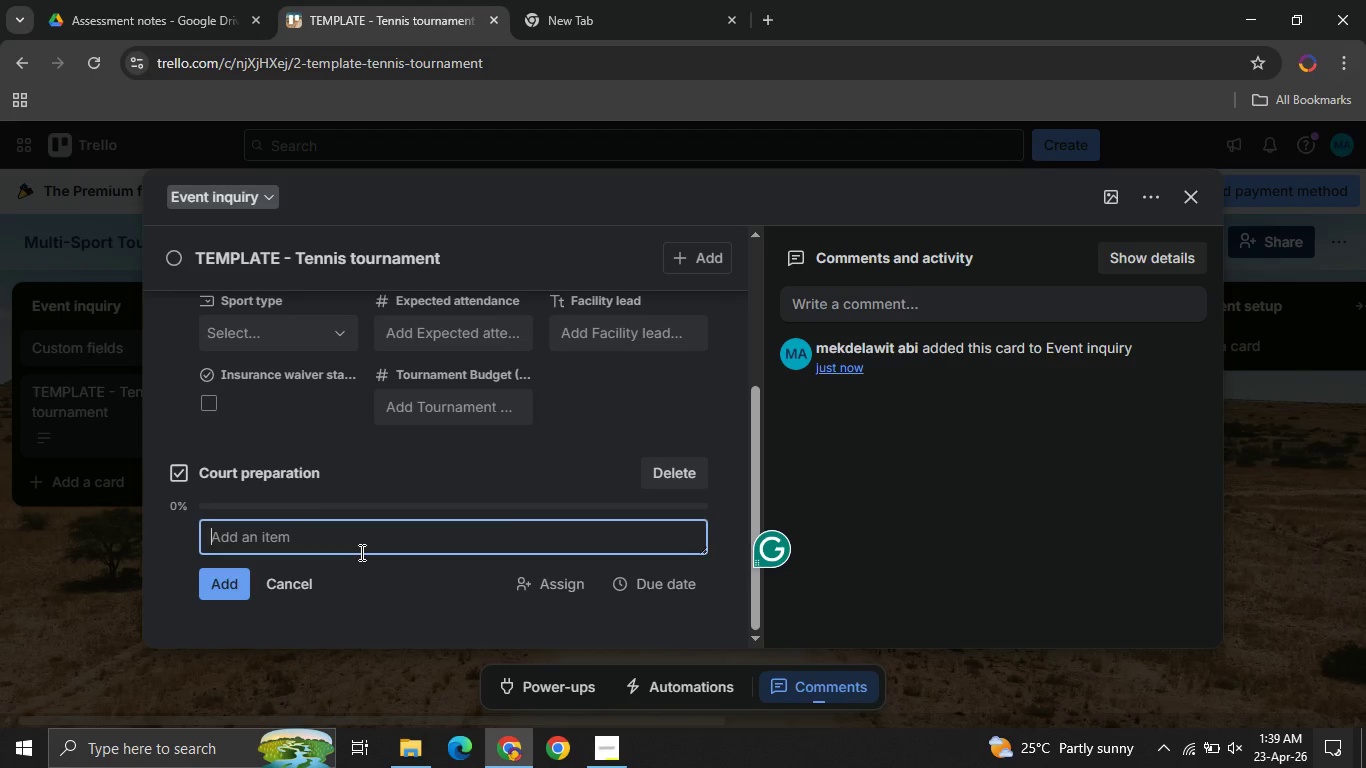 
type(Court )
 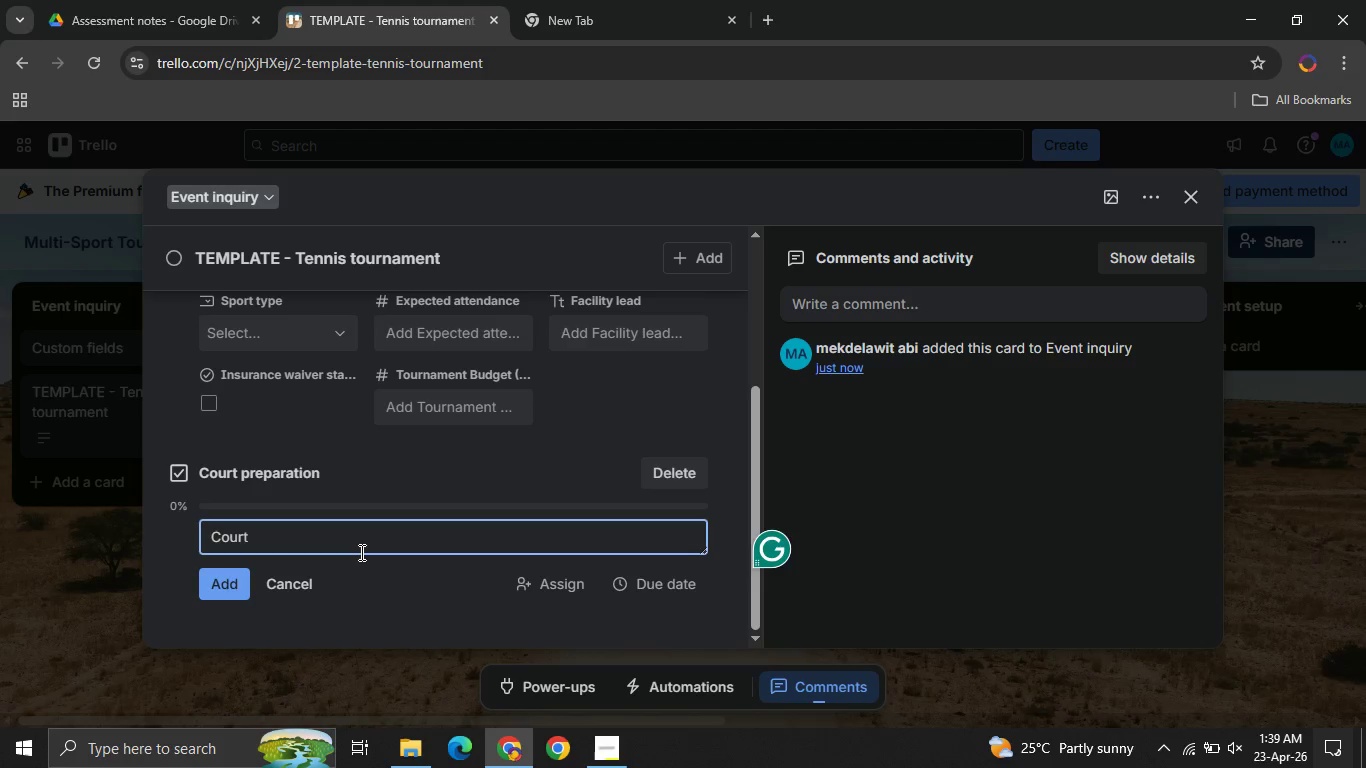 
wait(12.3)
 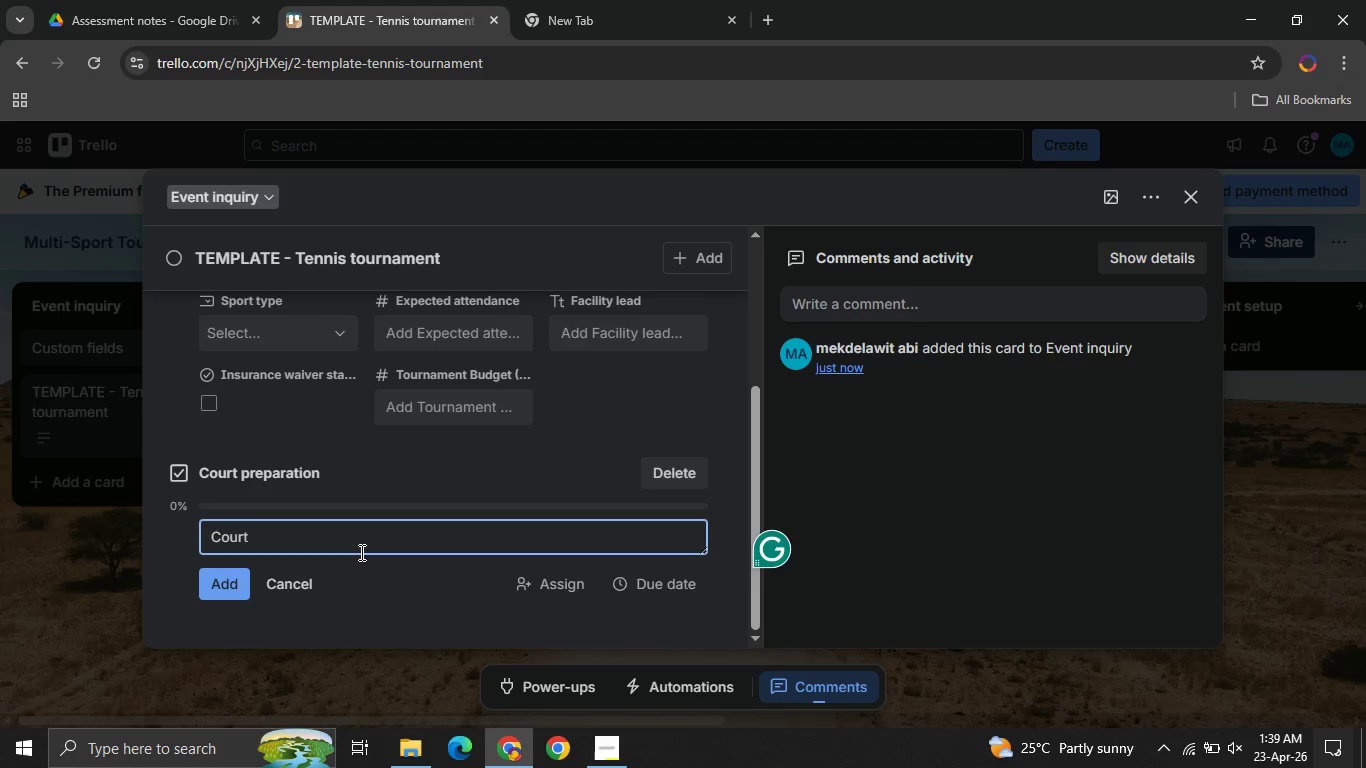 
type(surface cleaning )
 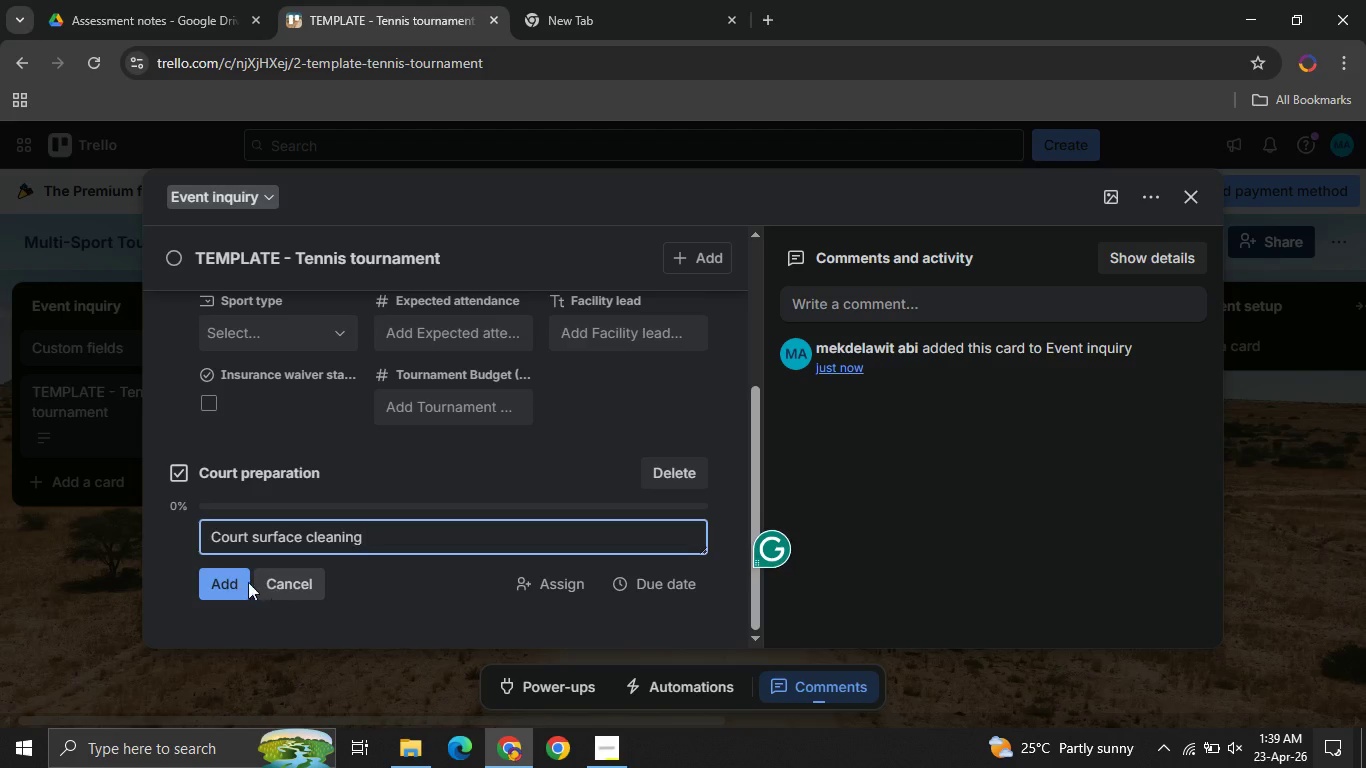 
left_click([232, 585])
 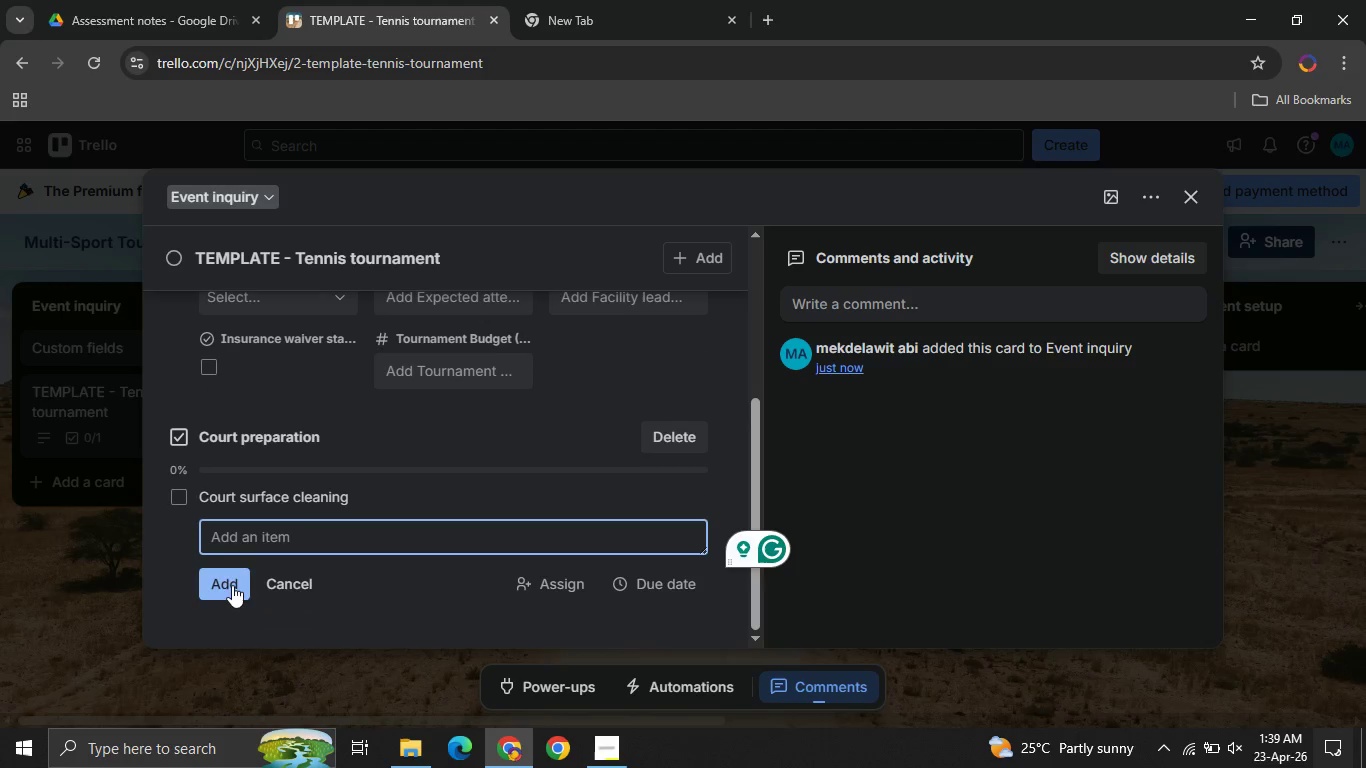 
wait(7.33)
 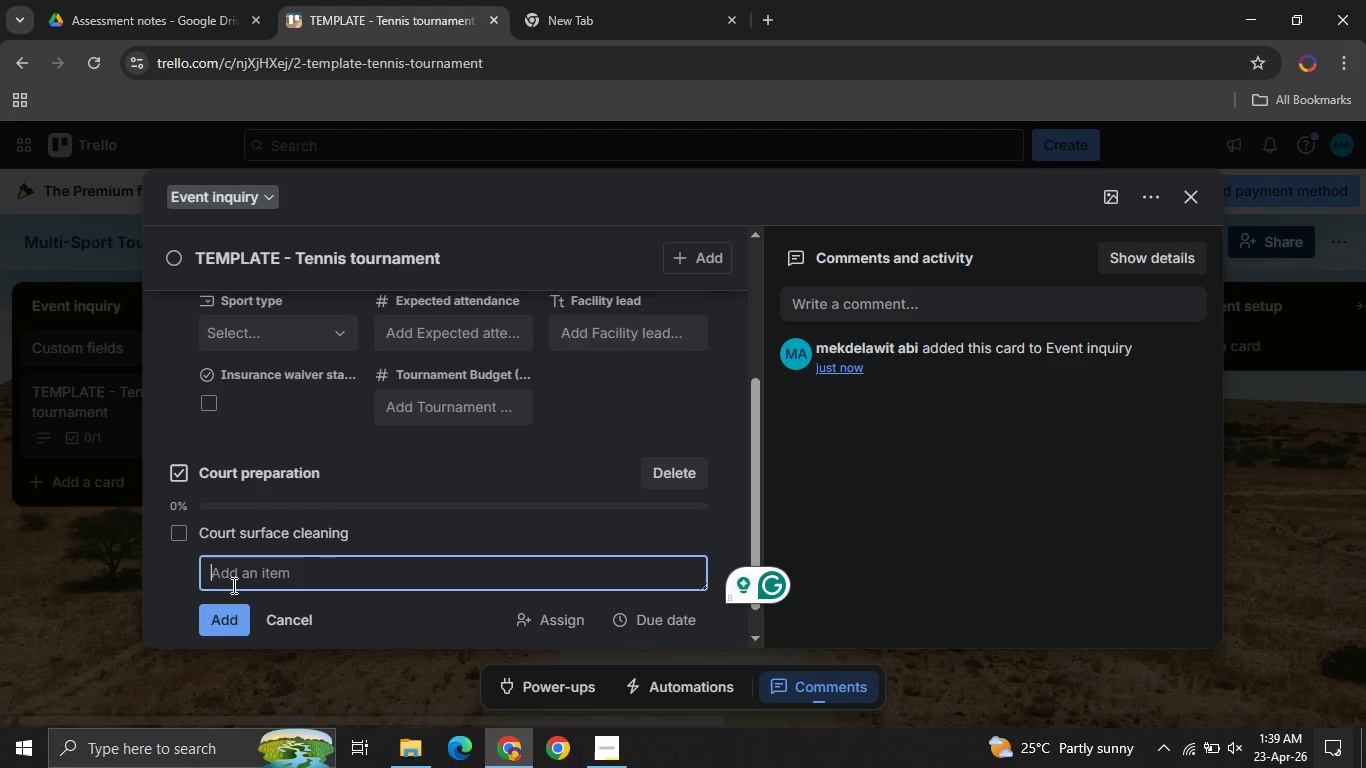 
type(Net )
 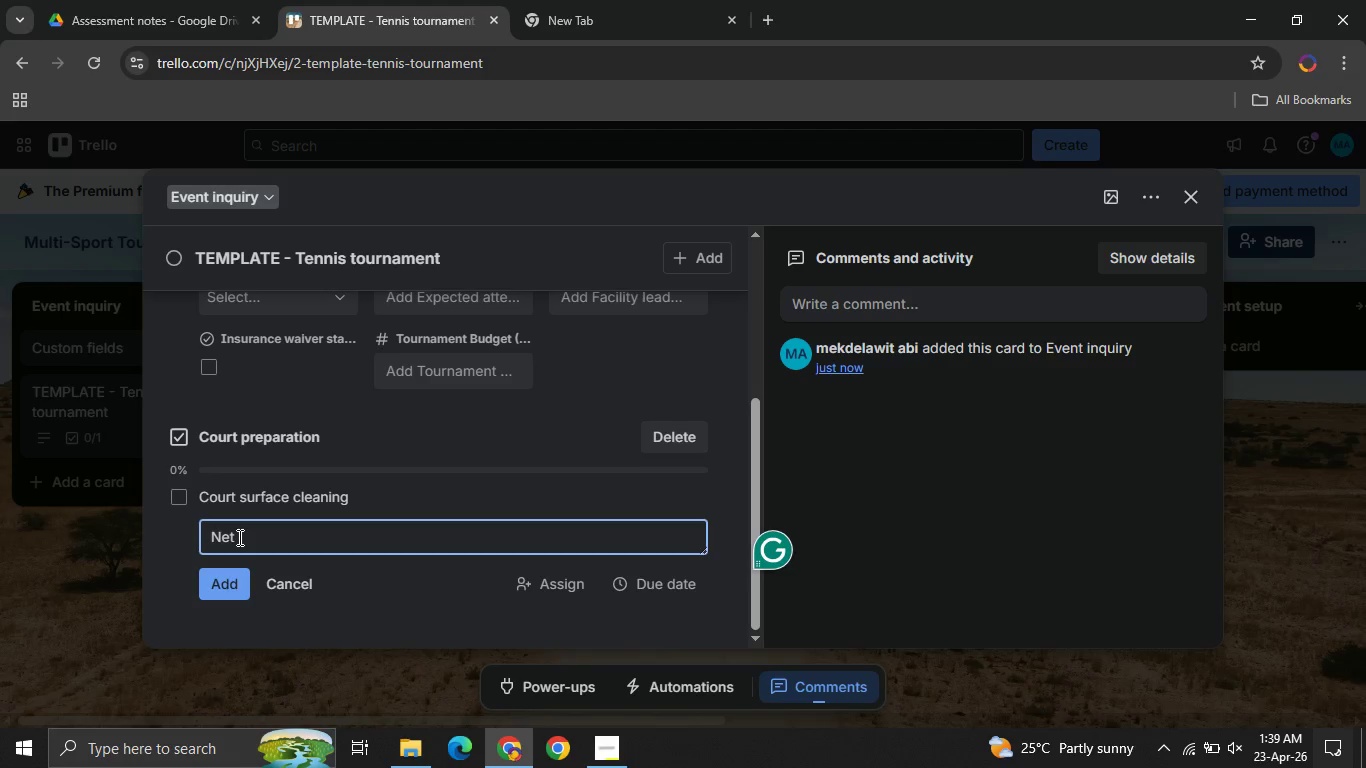 
wait(9.92)
 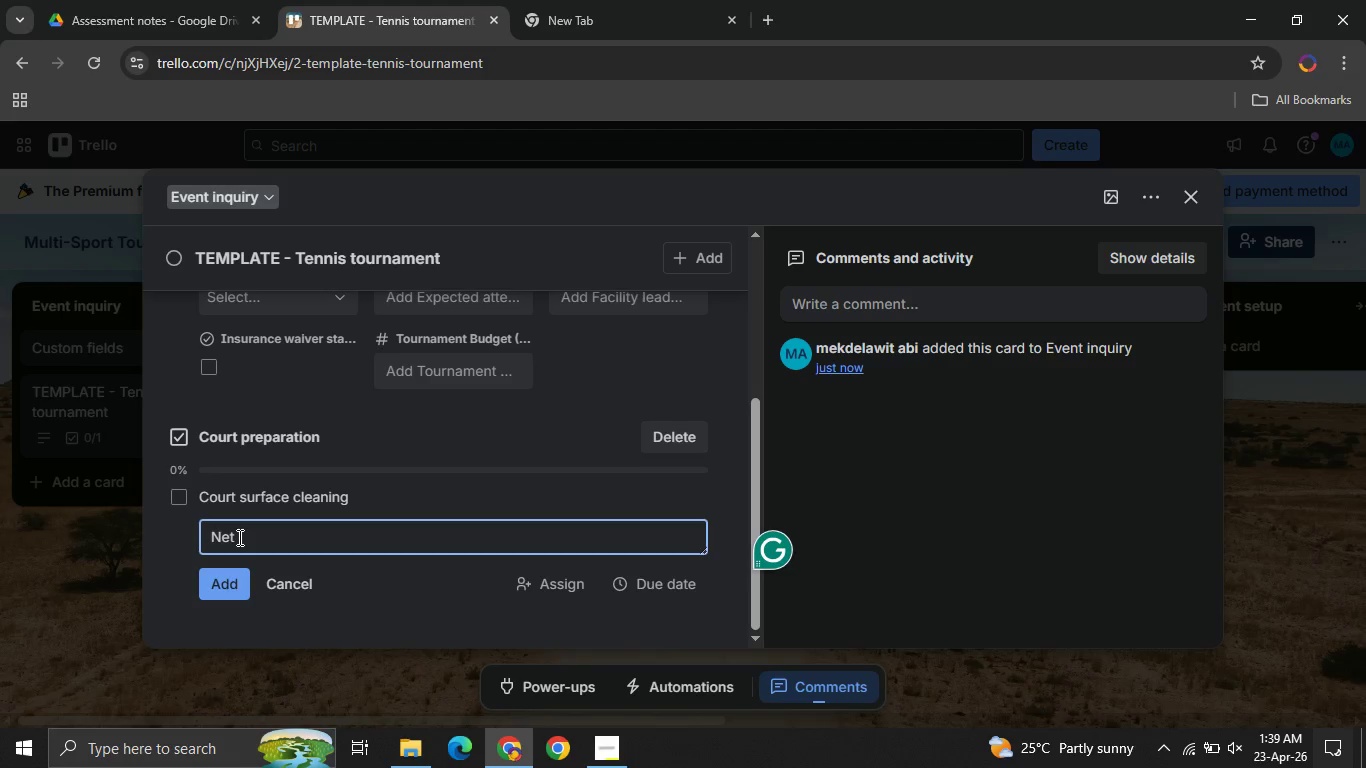 
type(tensioning )
 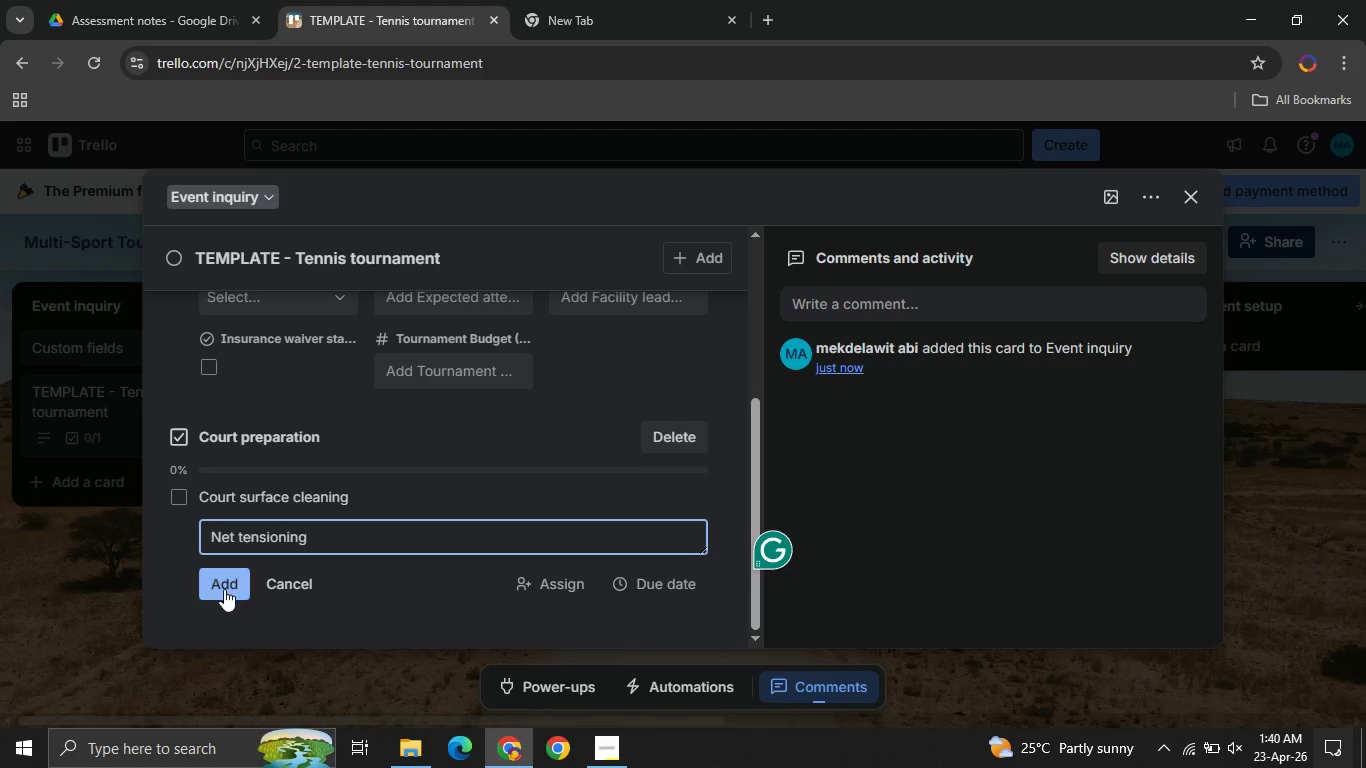 
left_click([224, 589])
 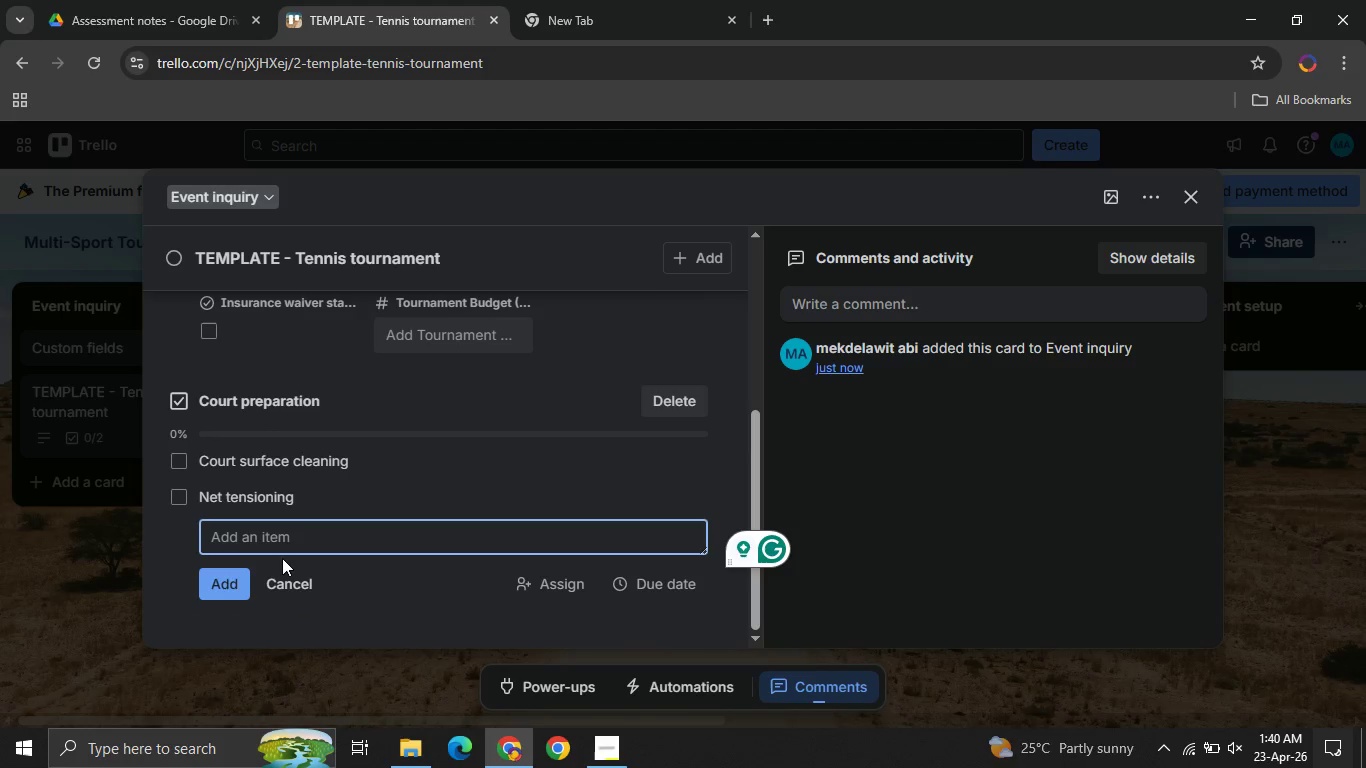 
type(Line marketing check )
 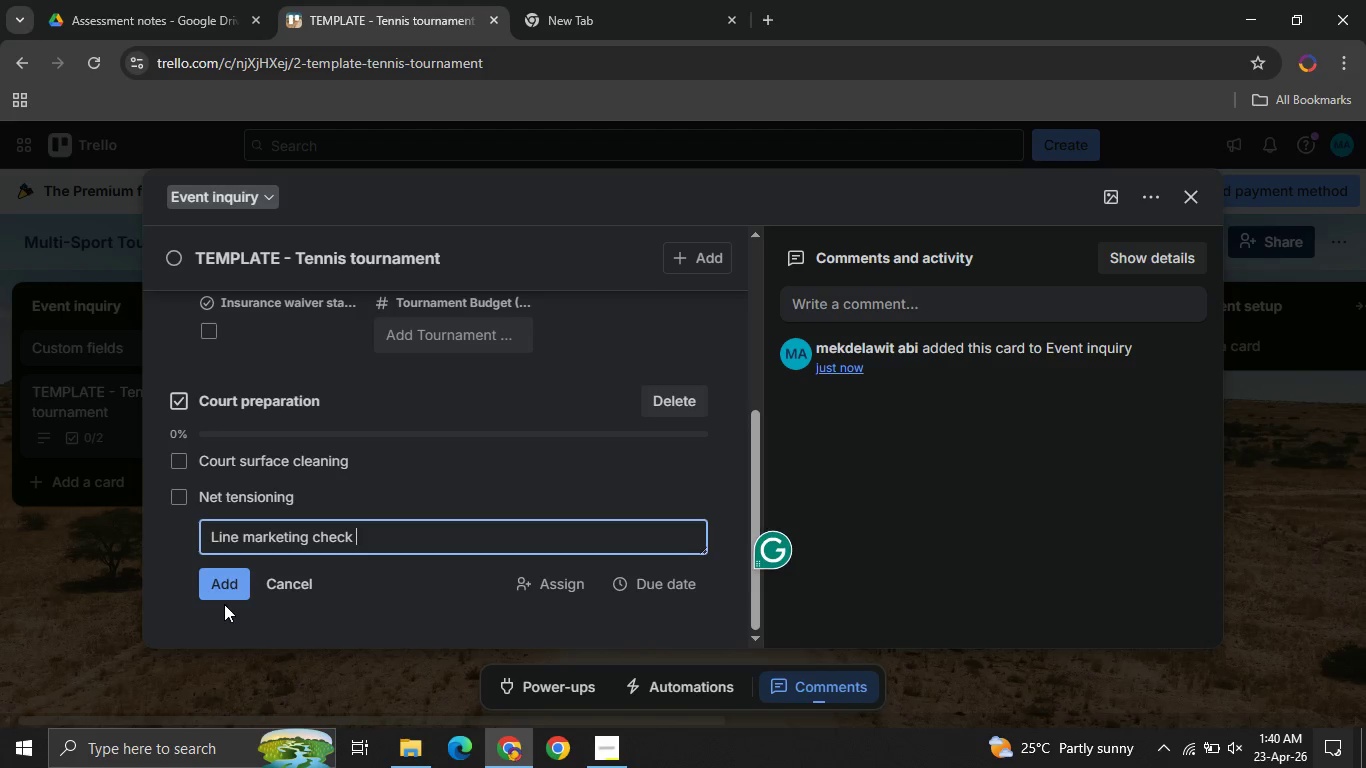 
left_click([224, 598])
 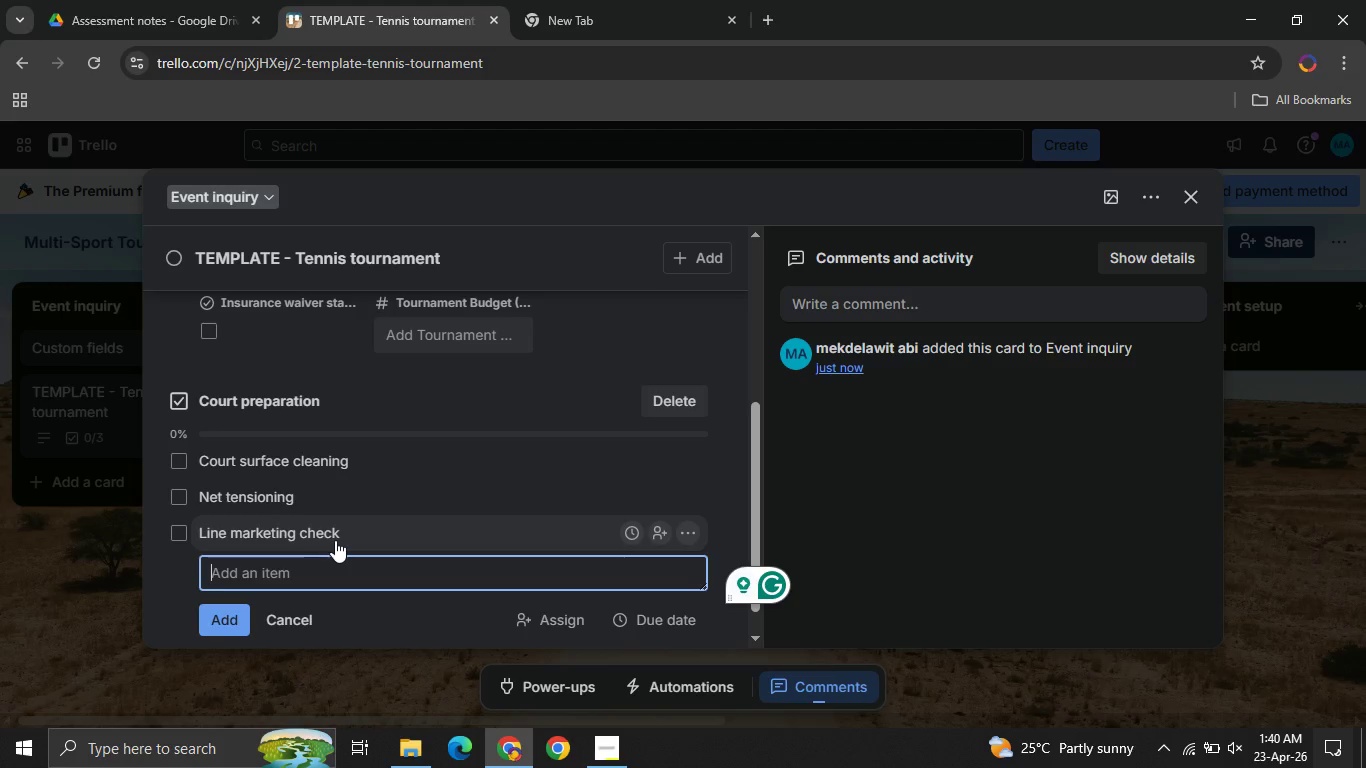 
wait(12.12)
 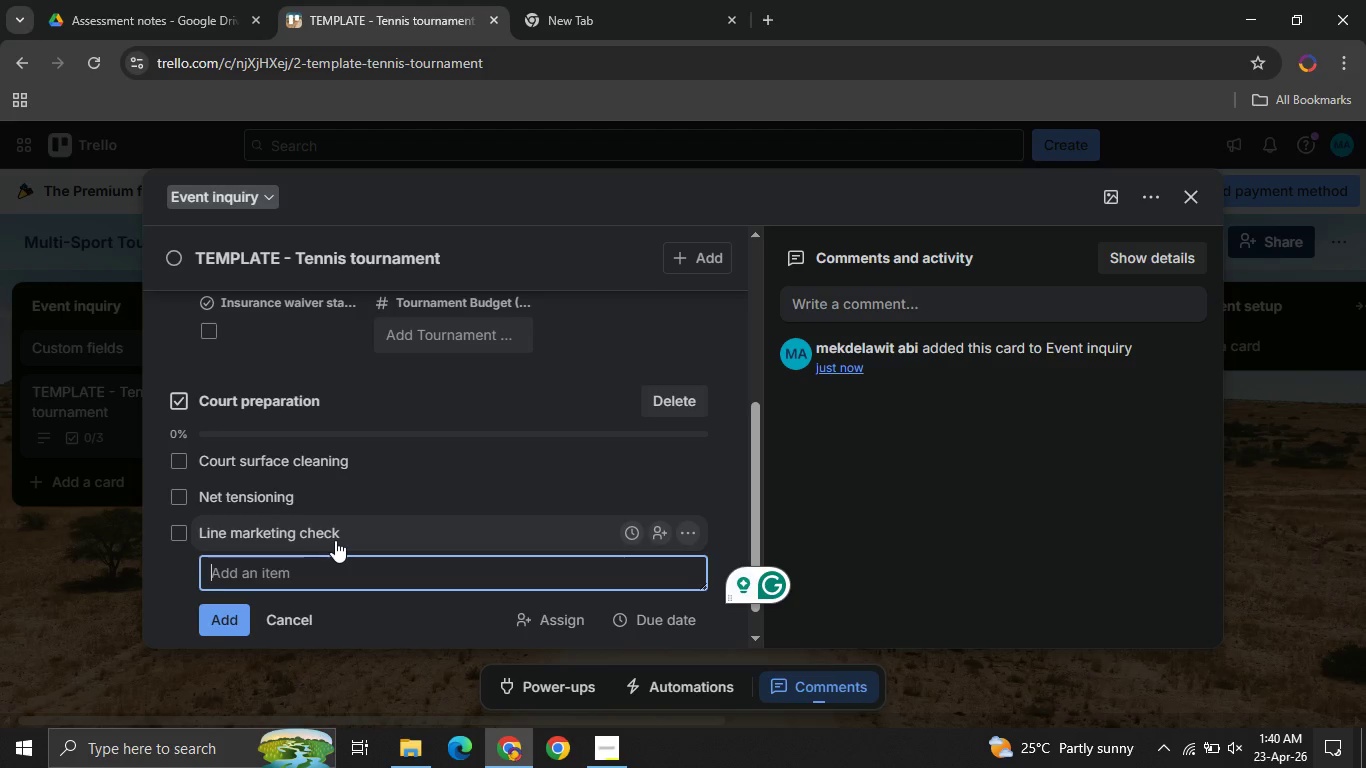 
type(Scoreboards setup )
 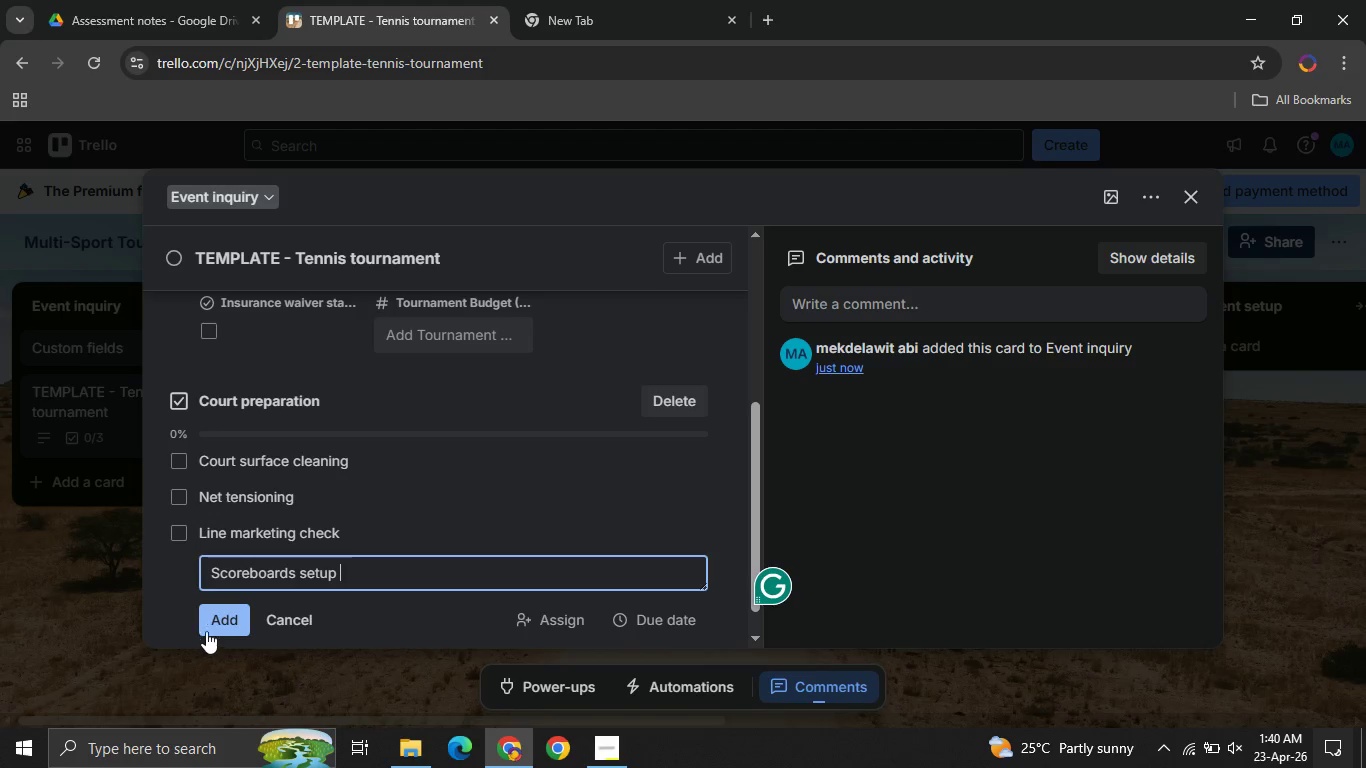 
left_click([211, 631])
 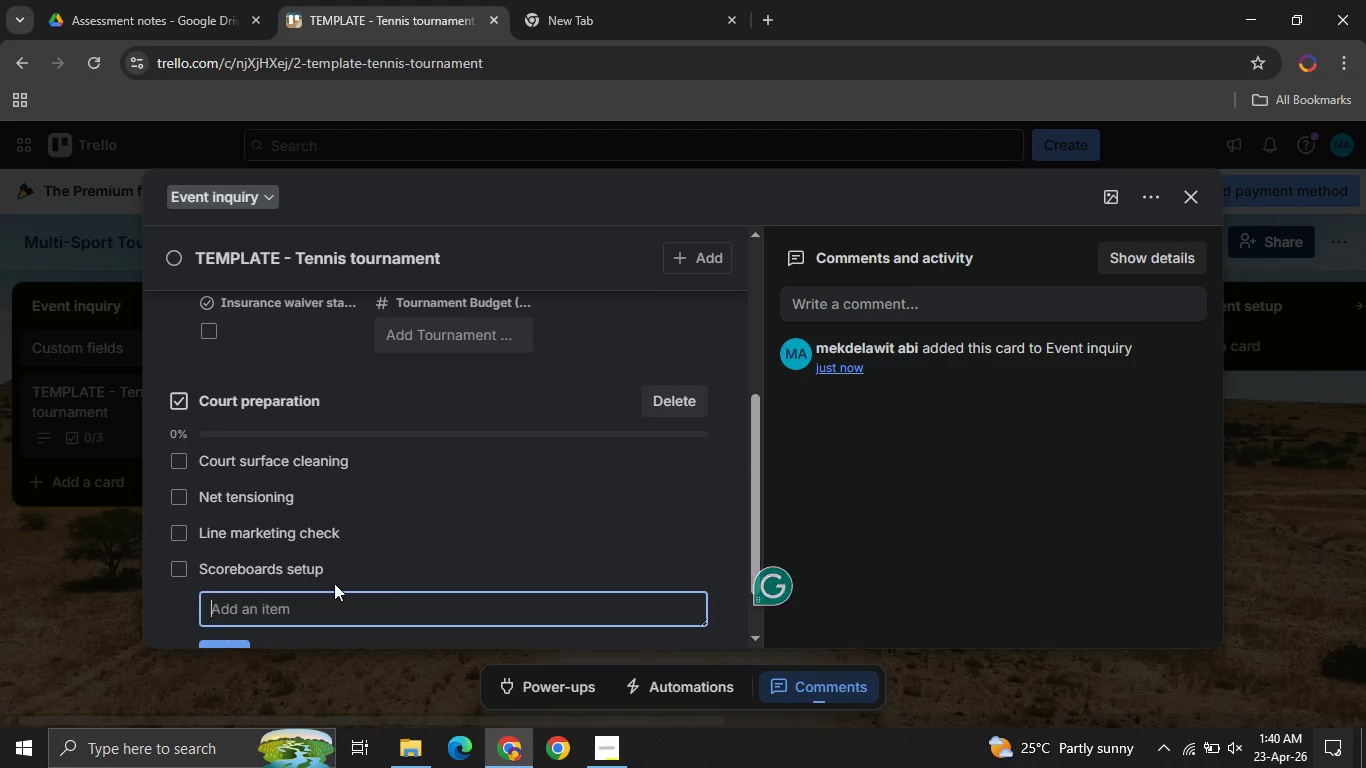 
mouse_move([428, 553])
 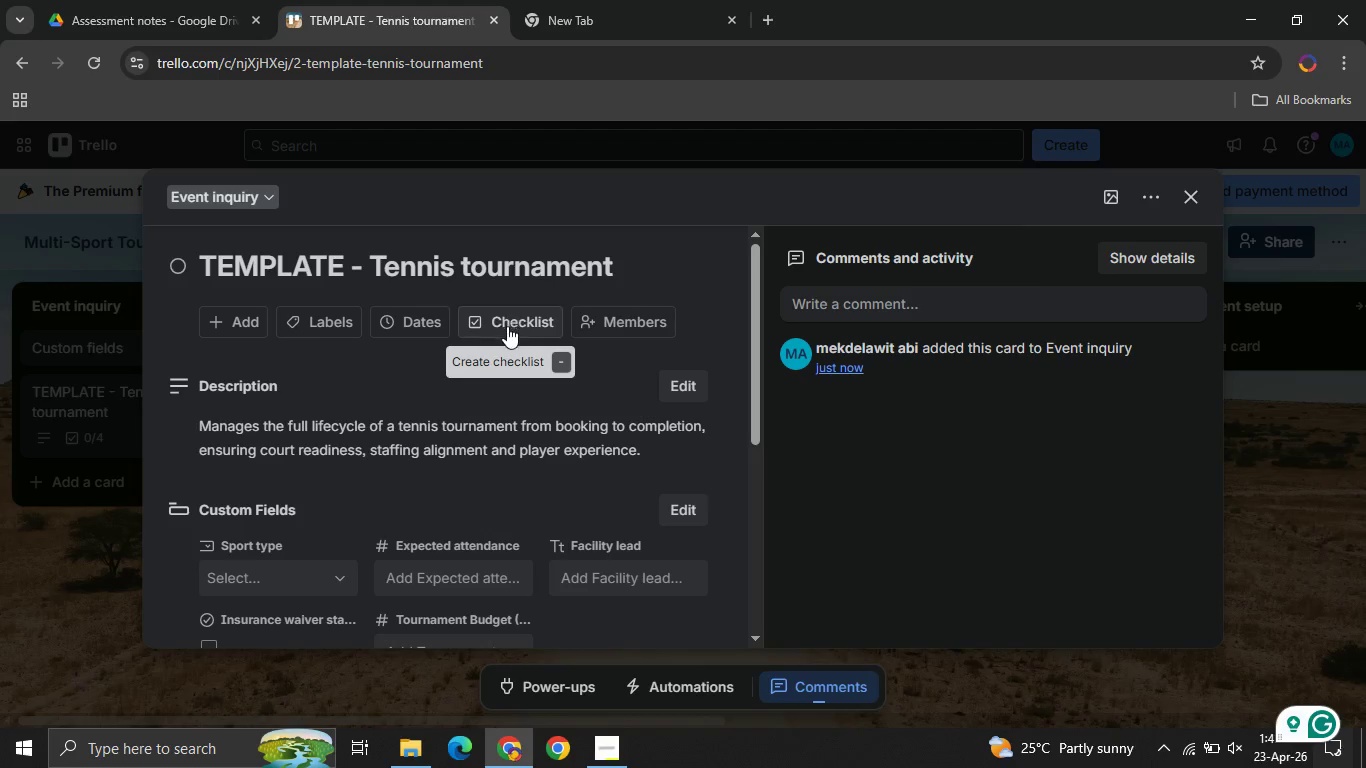 
wait(18.74)
 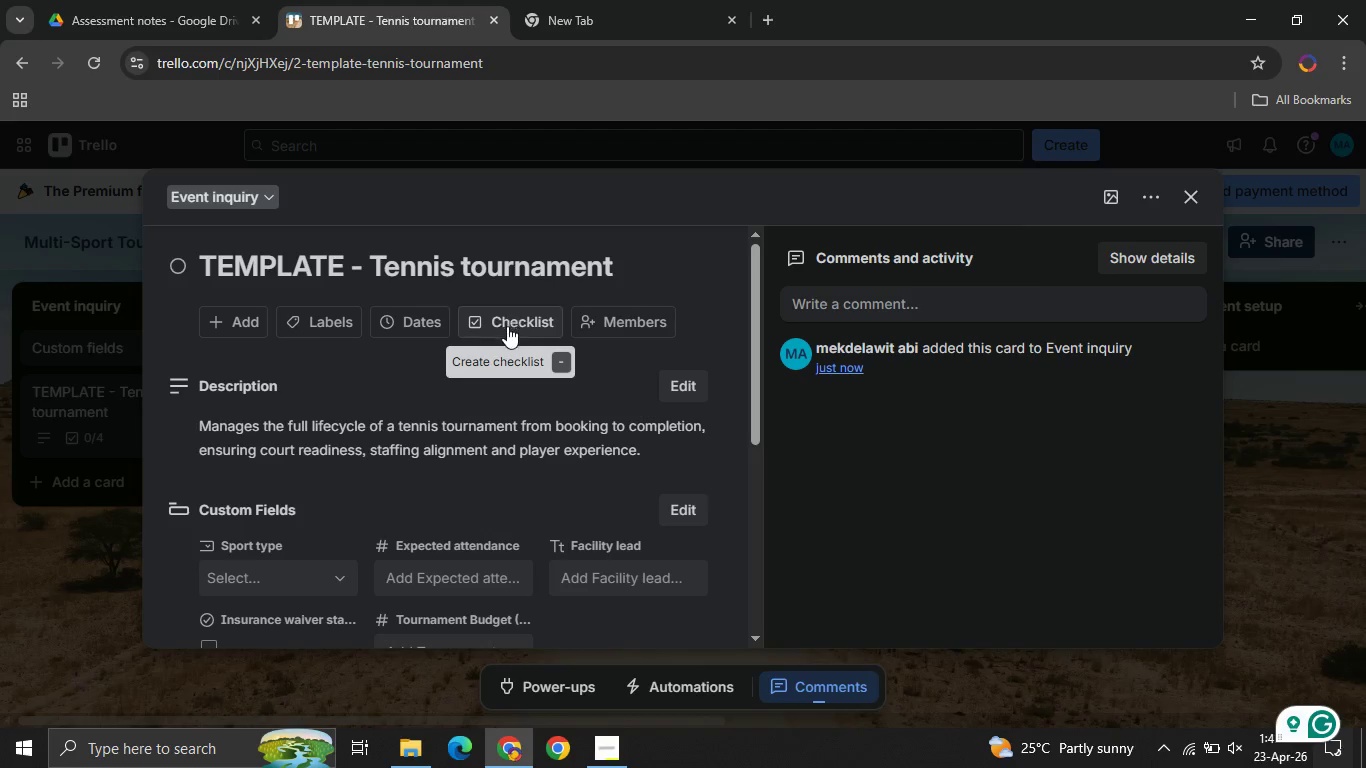 
left_click([314, 325])
 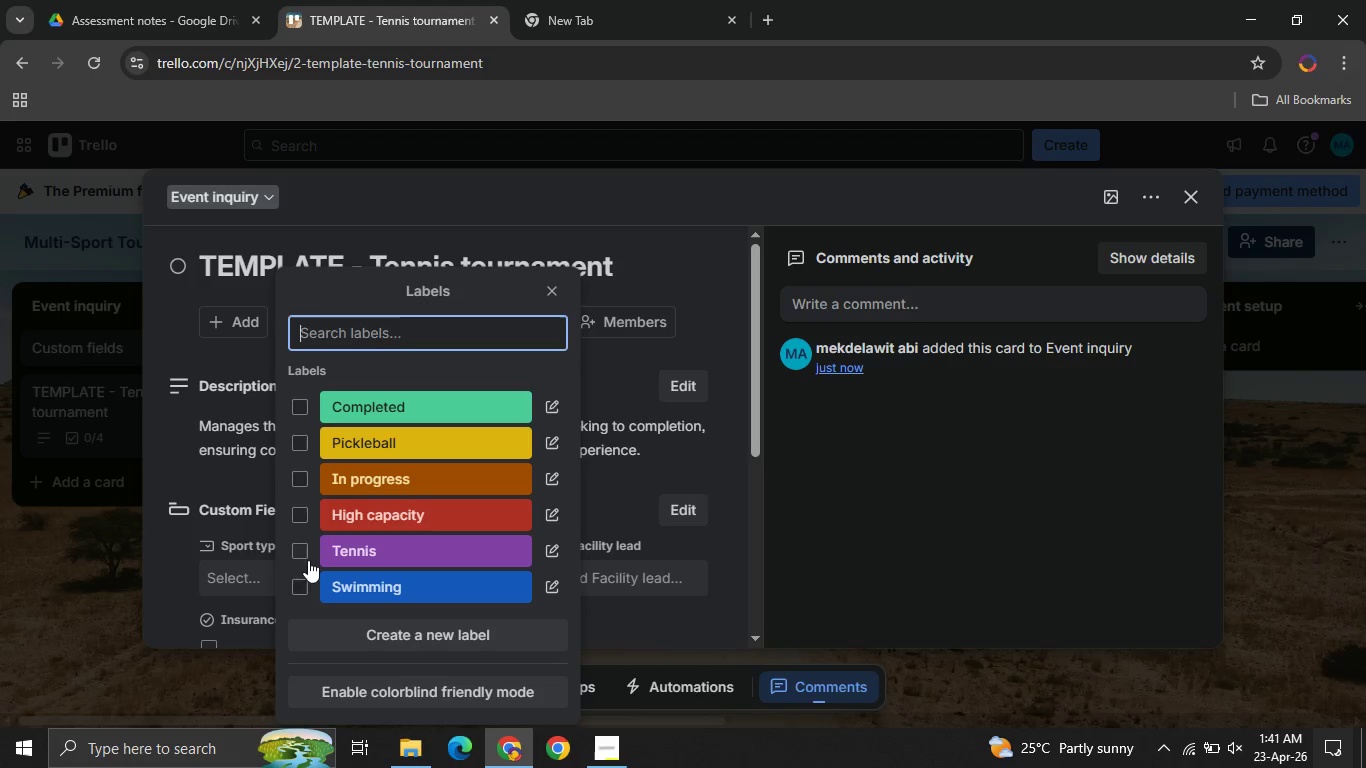 
left_click([292, 557])
 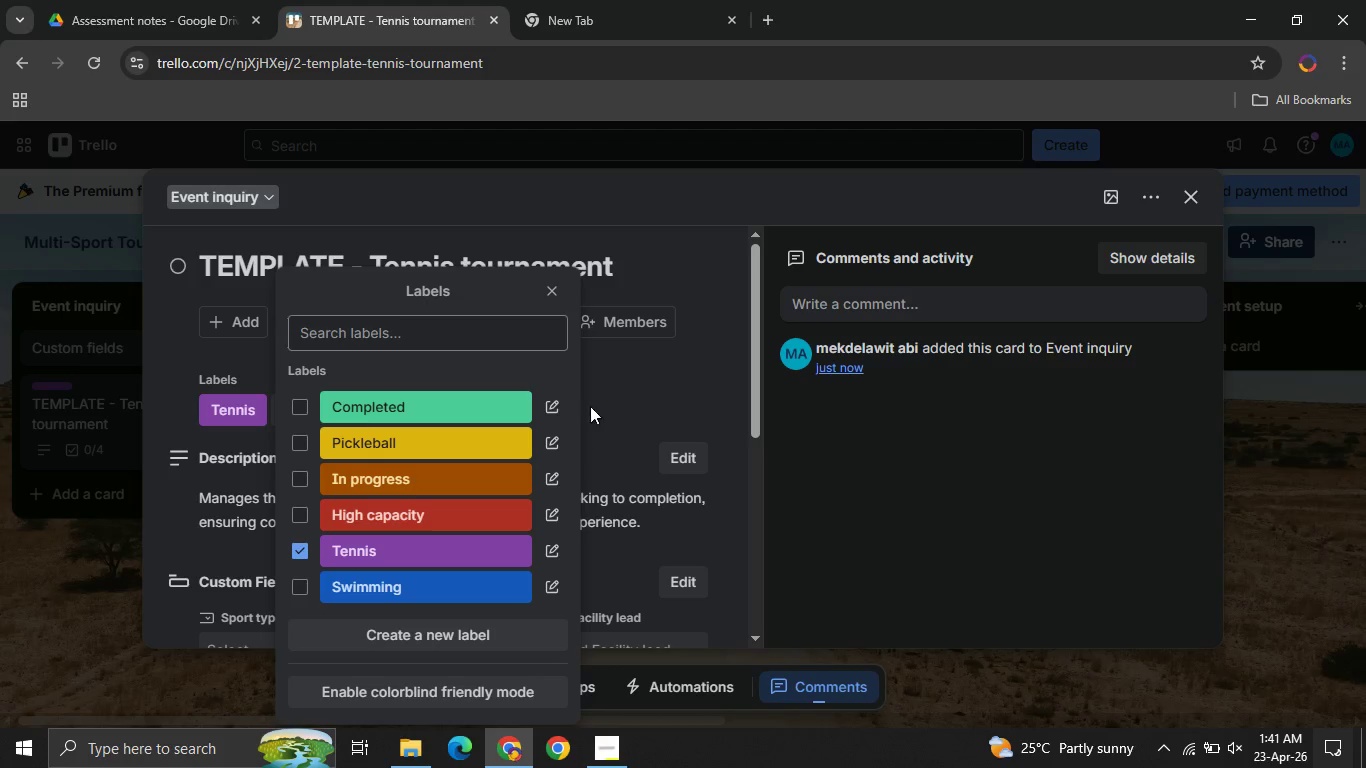 
left_click([586, 388])
 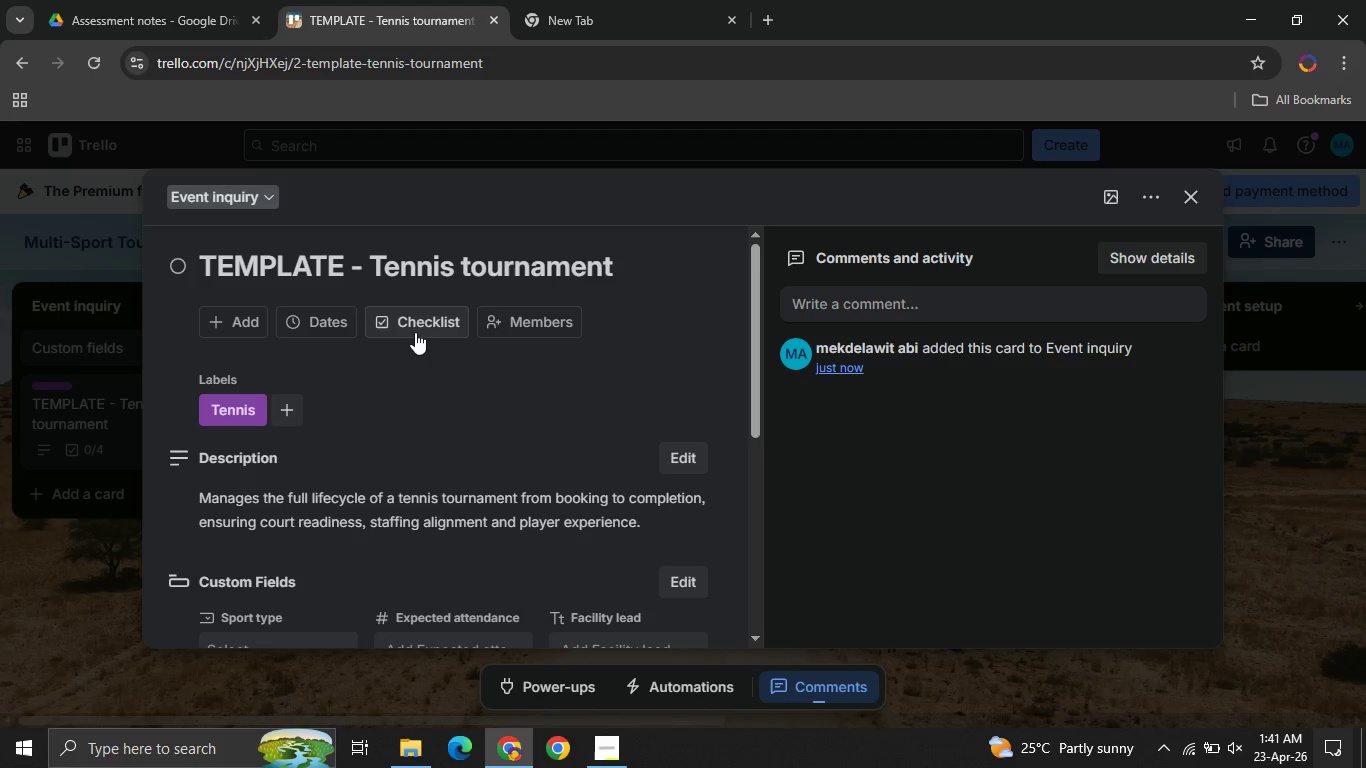 
left_click([415, 332])
 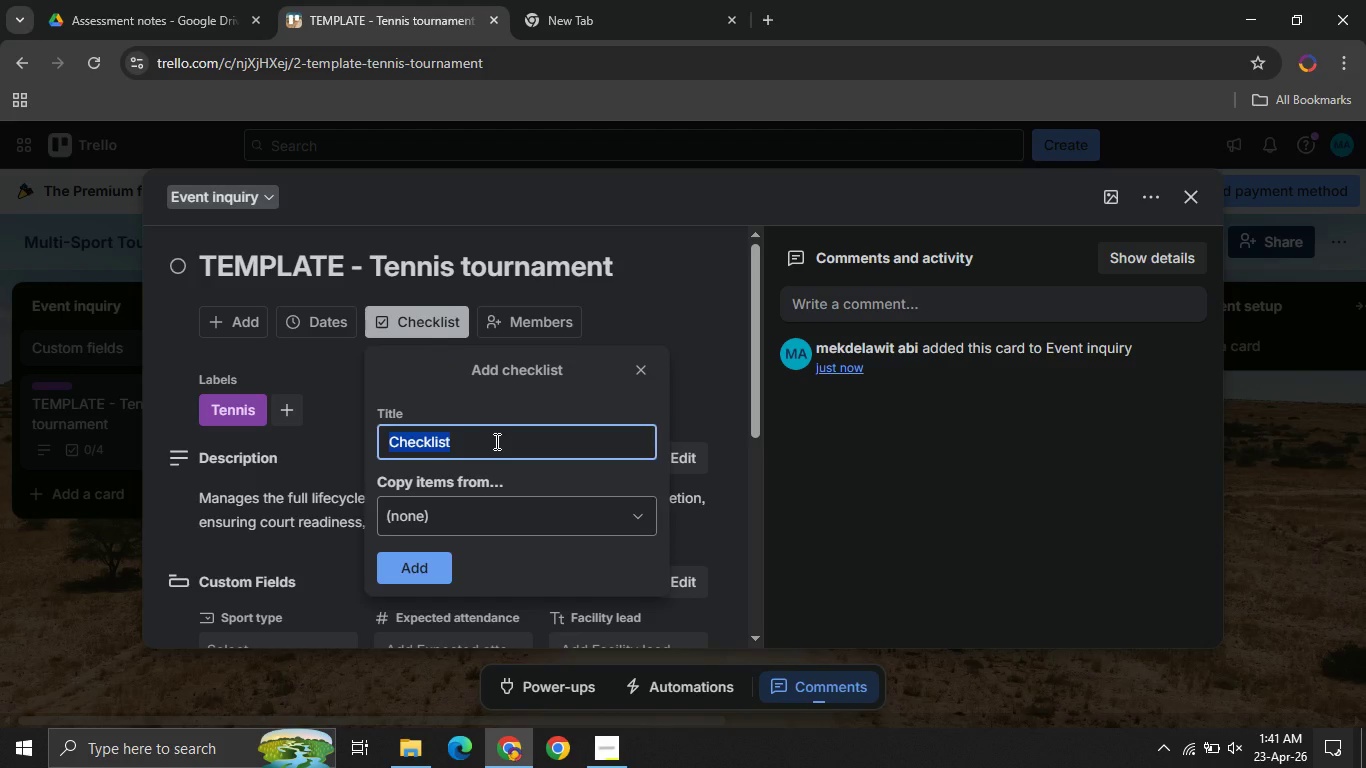 
wait(5.44)
 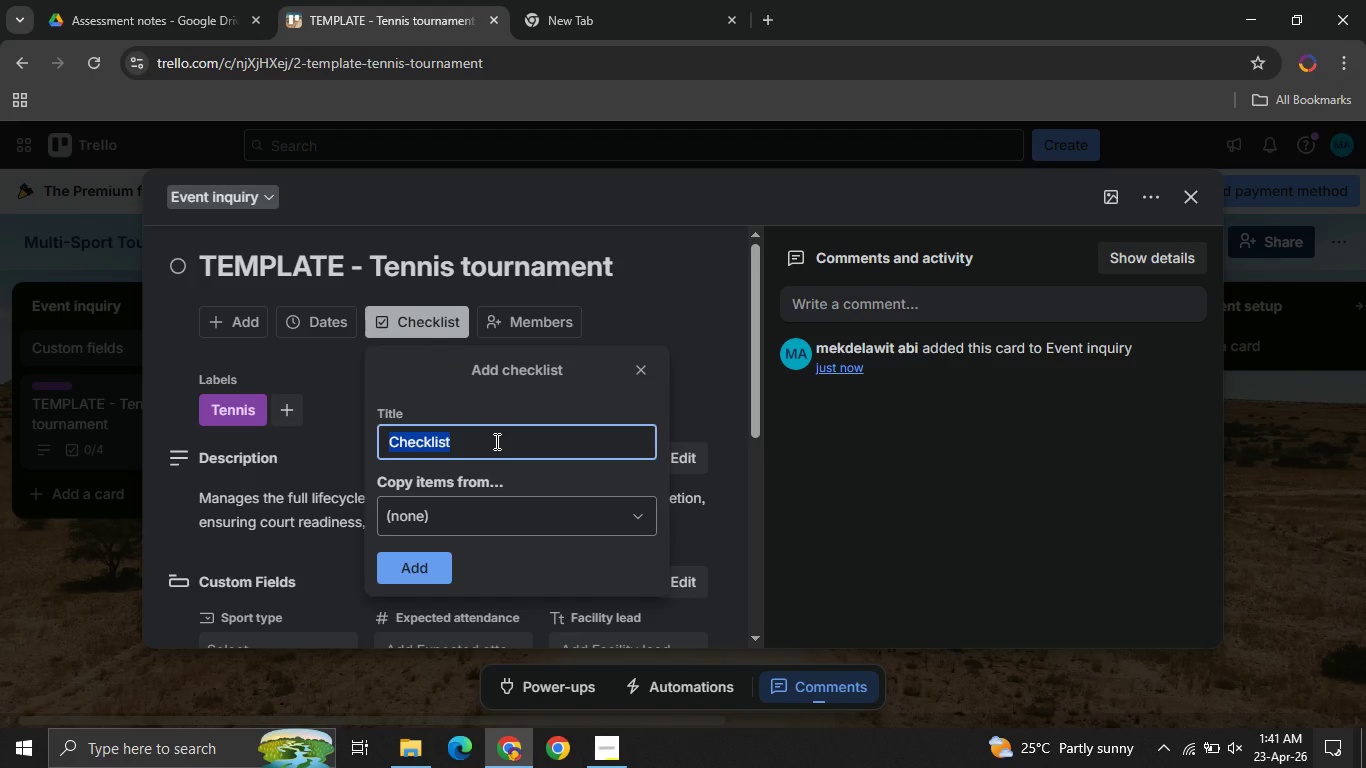 
type(Event logistice)
key(Backspace)
type(s )
 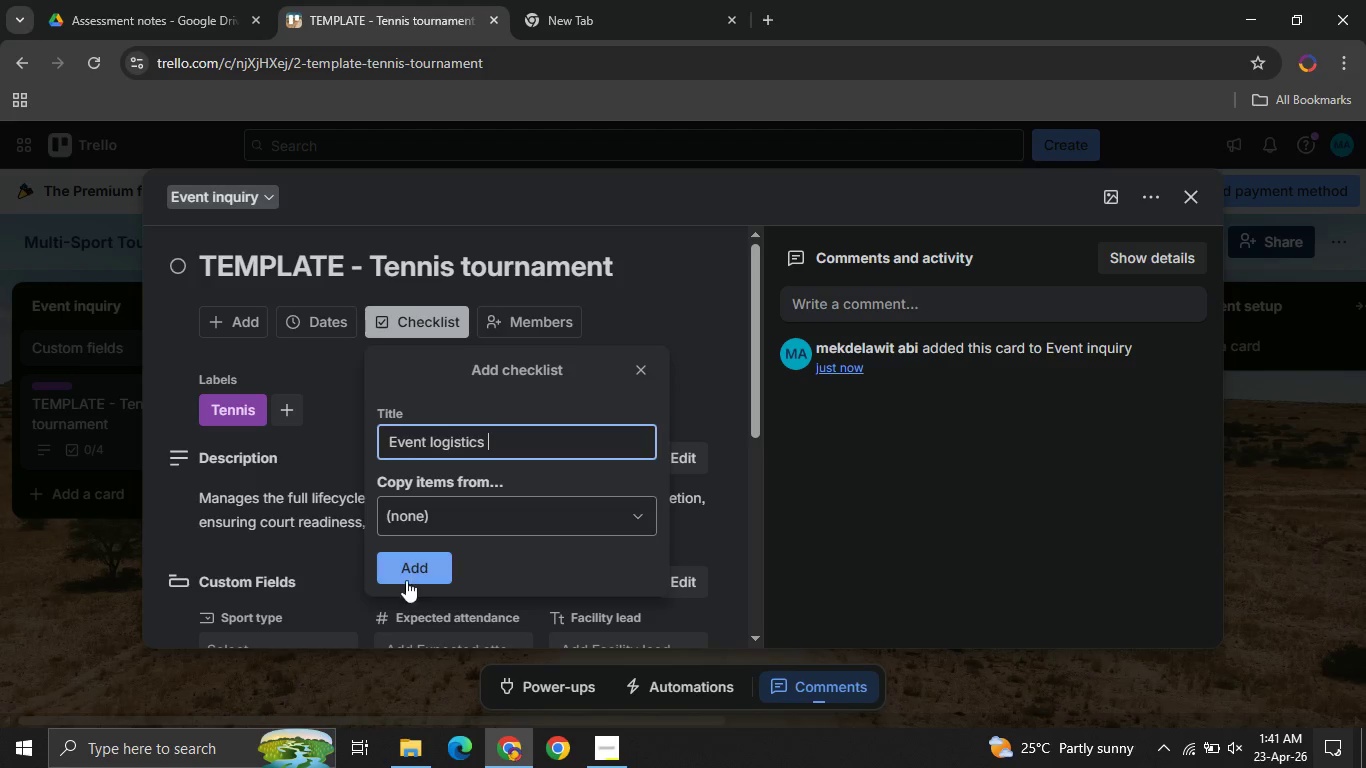 
left_click([413, 578])
 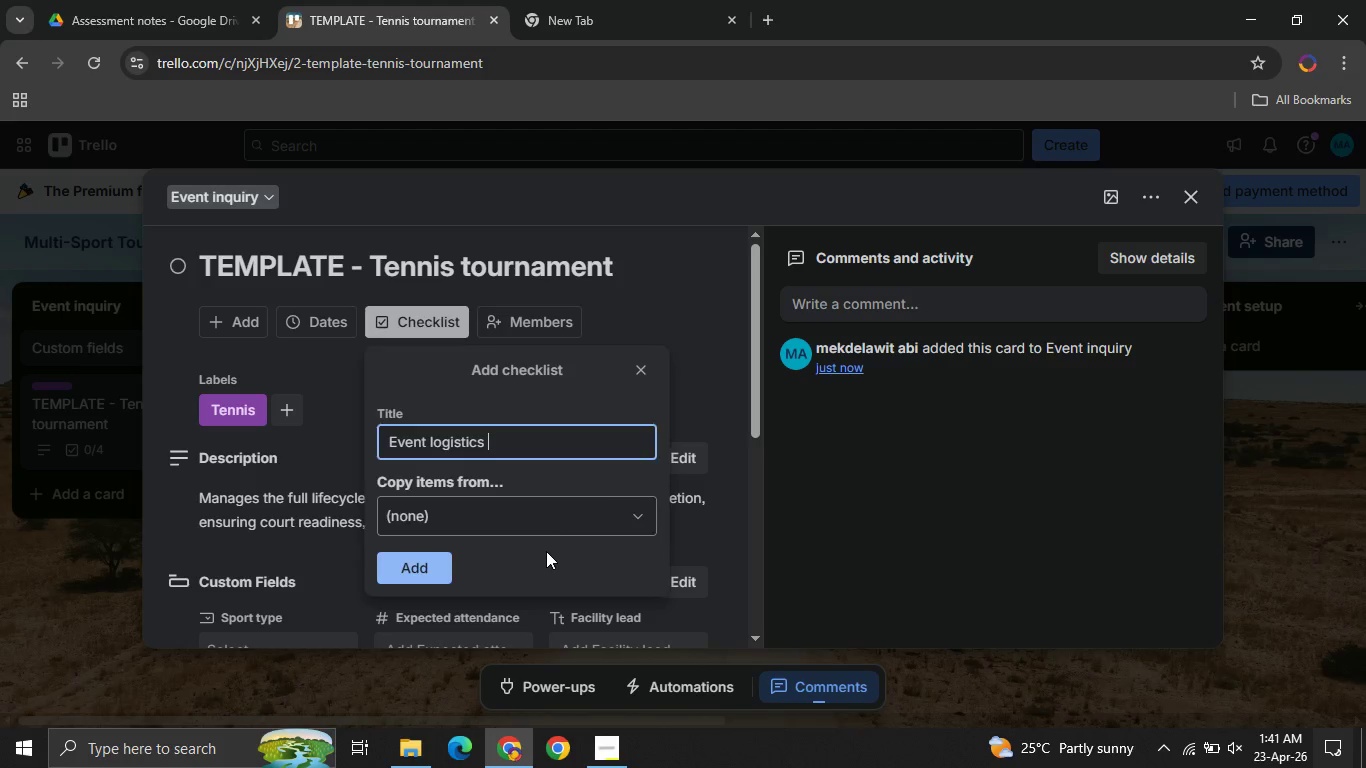 
mouse_move([457, 553])
 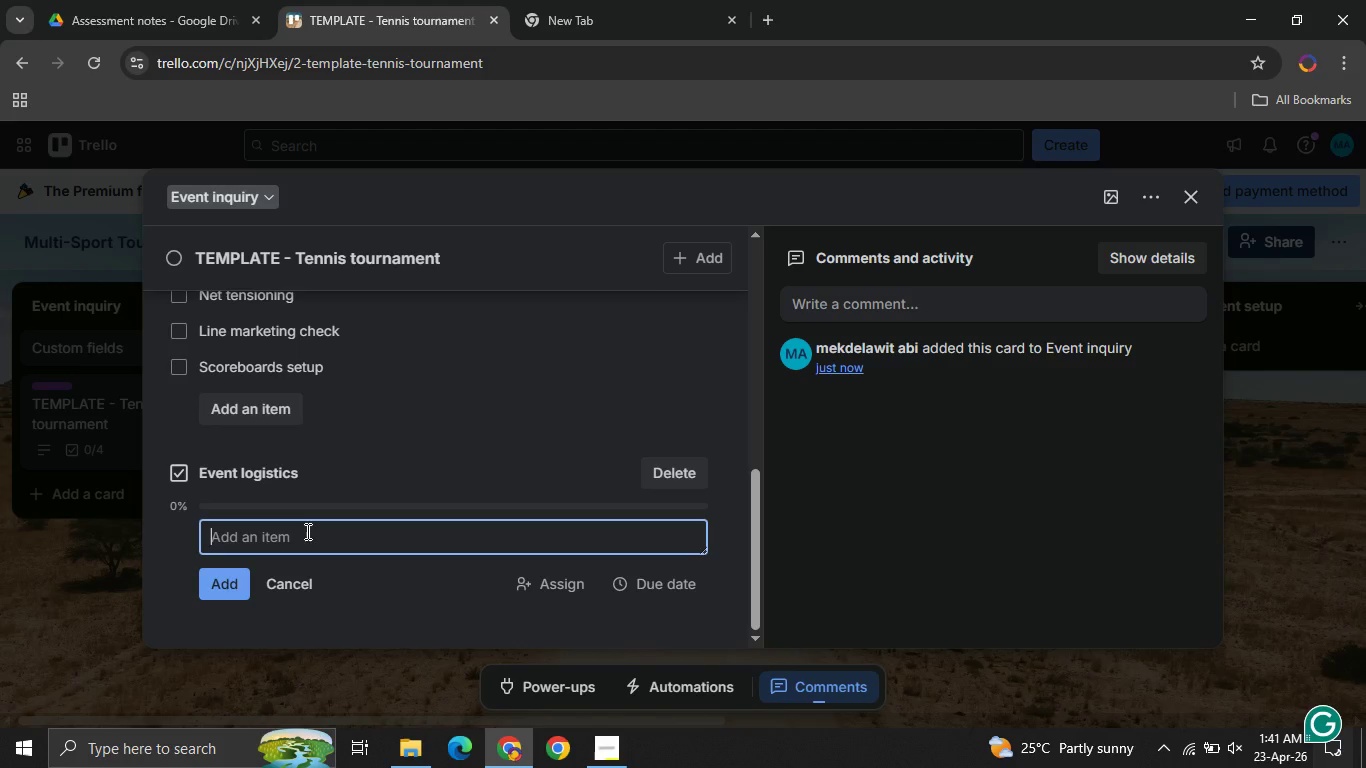 
left_click([306, 531])
 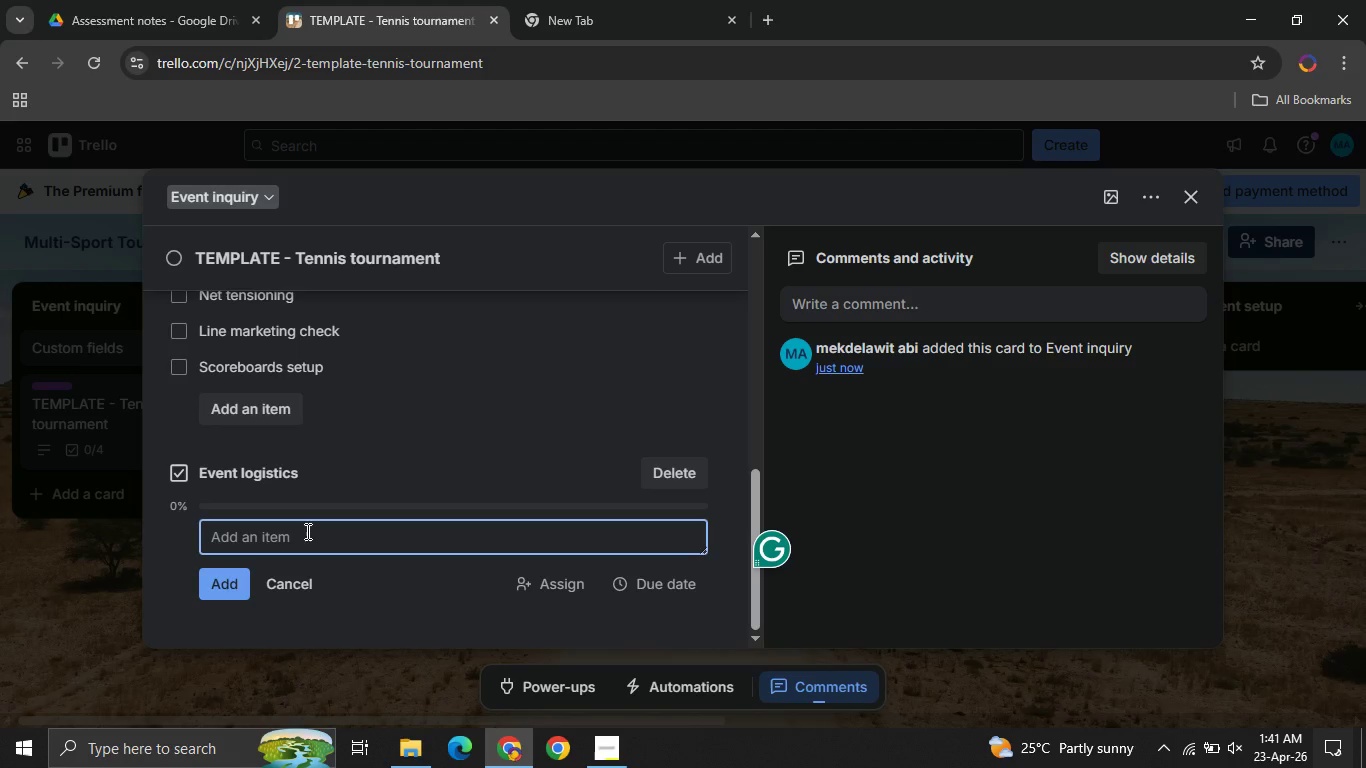 
type(Player )
 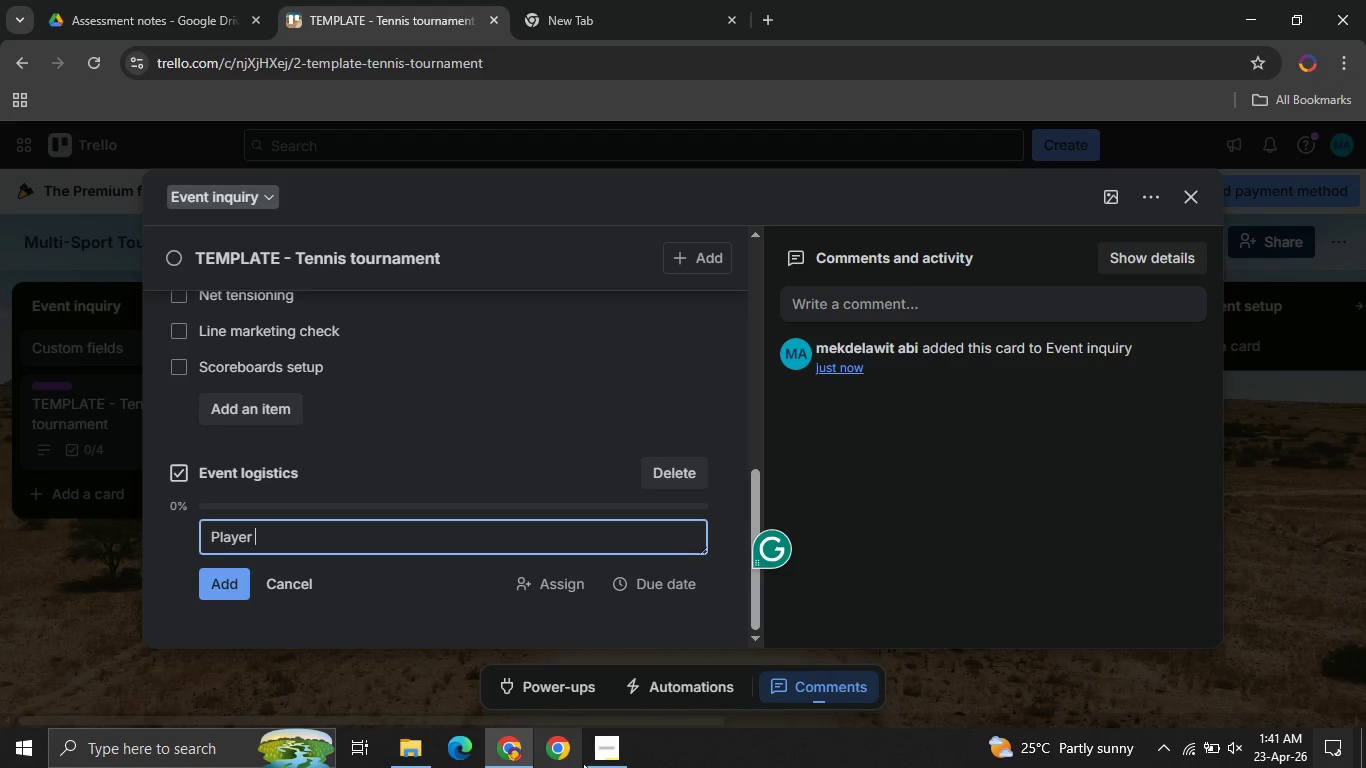 
left_click([593, 762])